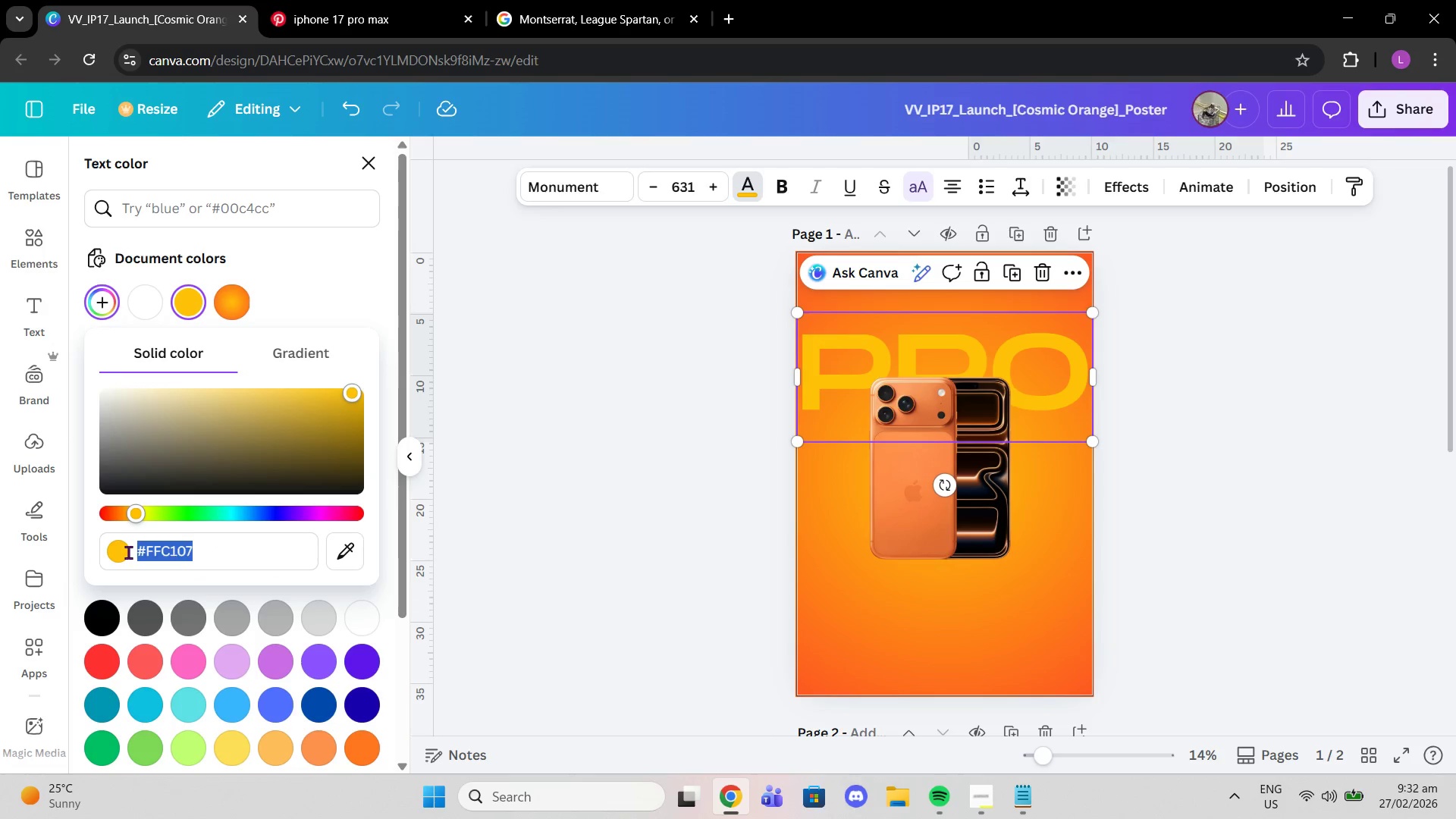 
key(Control+V)
 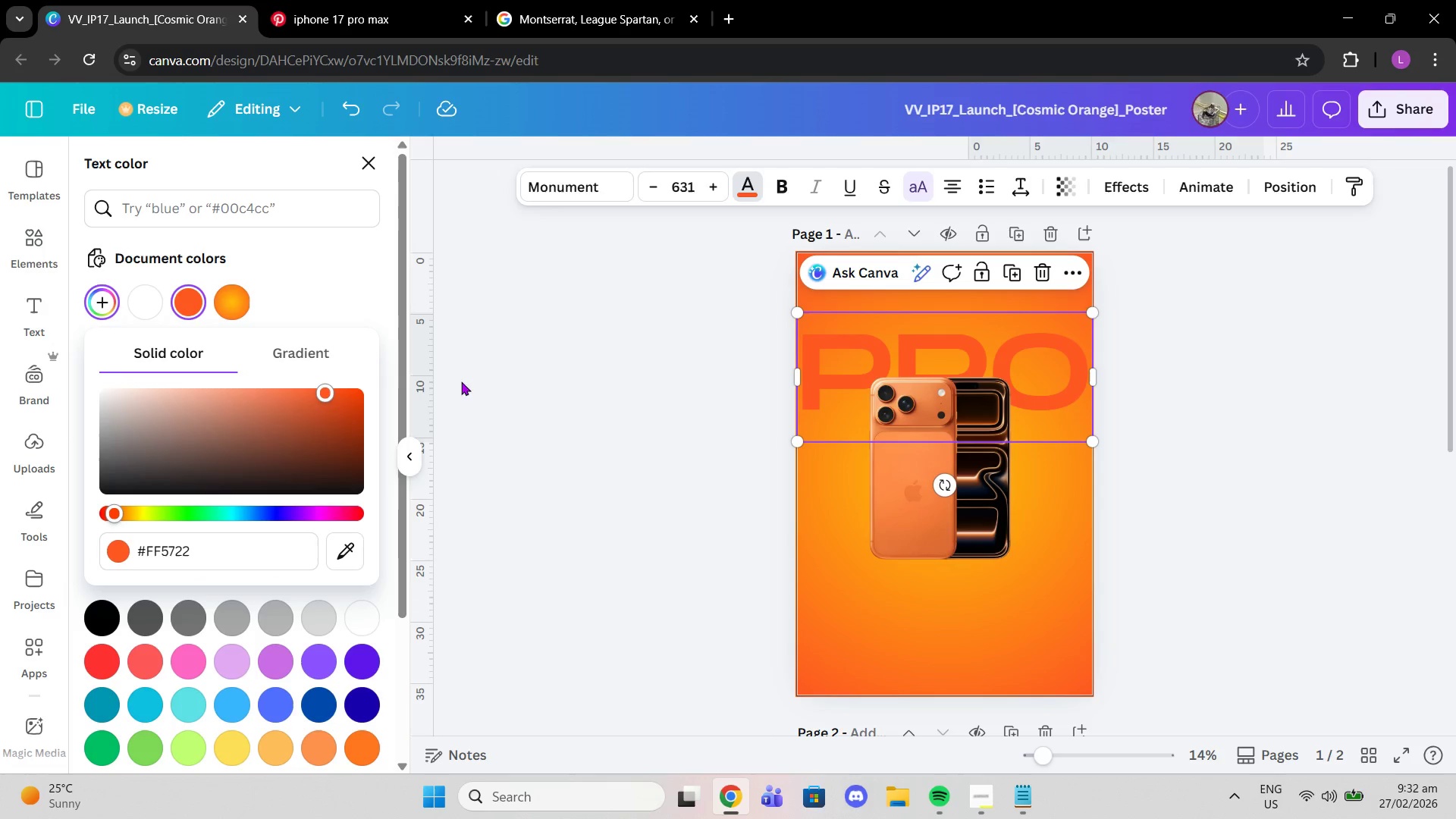 
left_click([527, 330])
 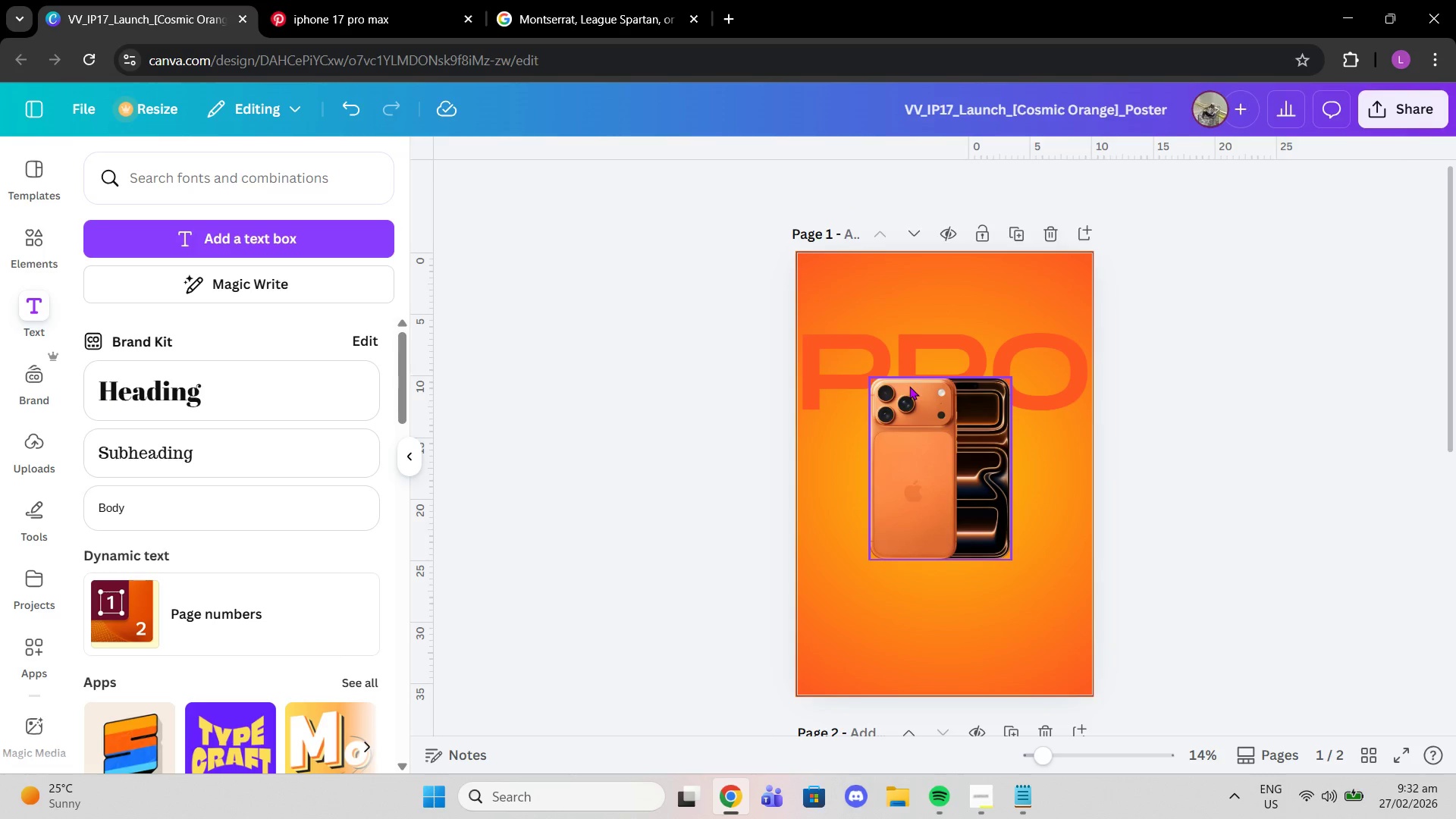 
left_click([1002, 344])
 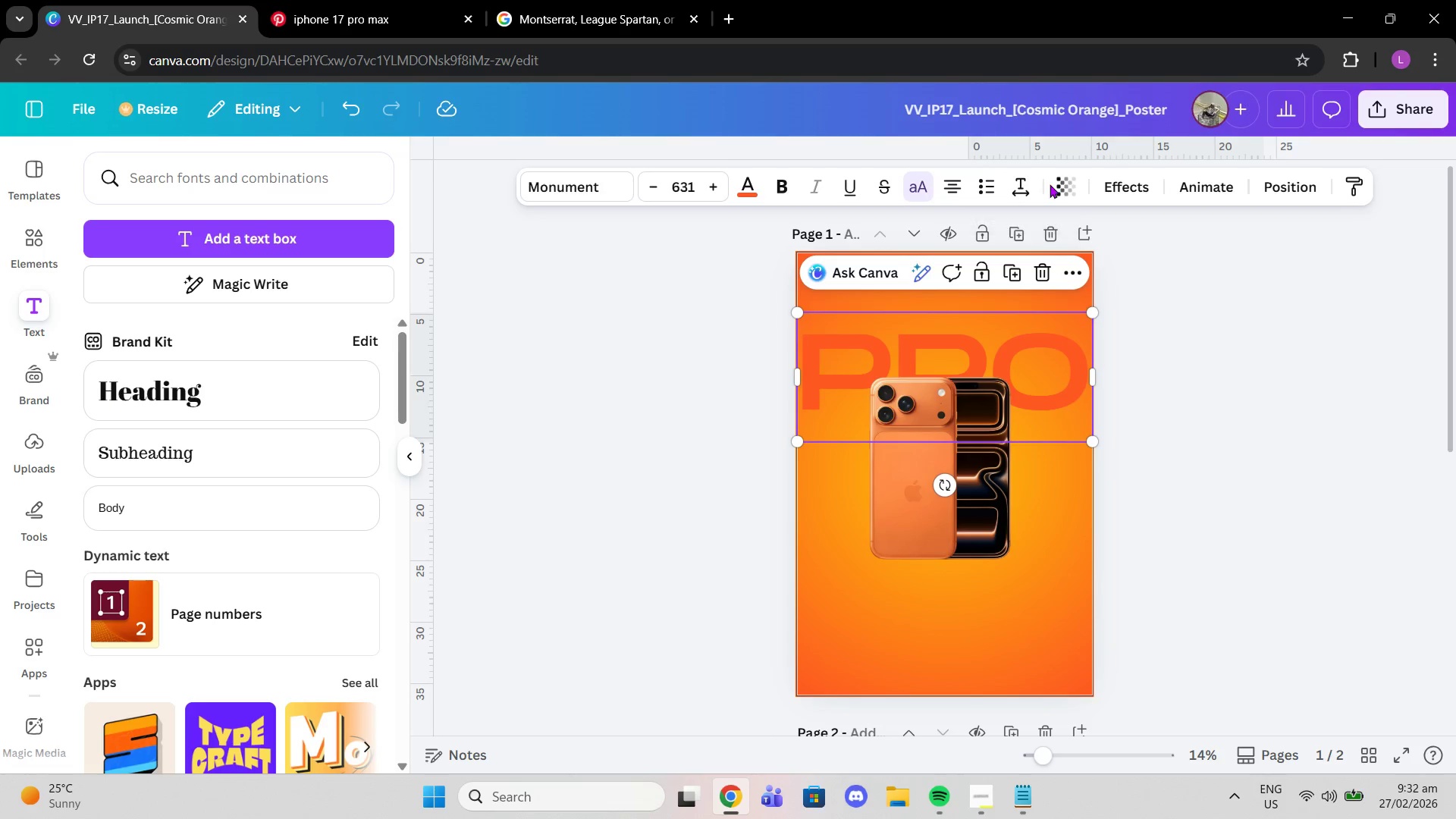 
double_click([1054, 186])
 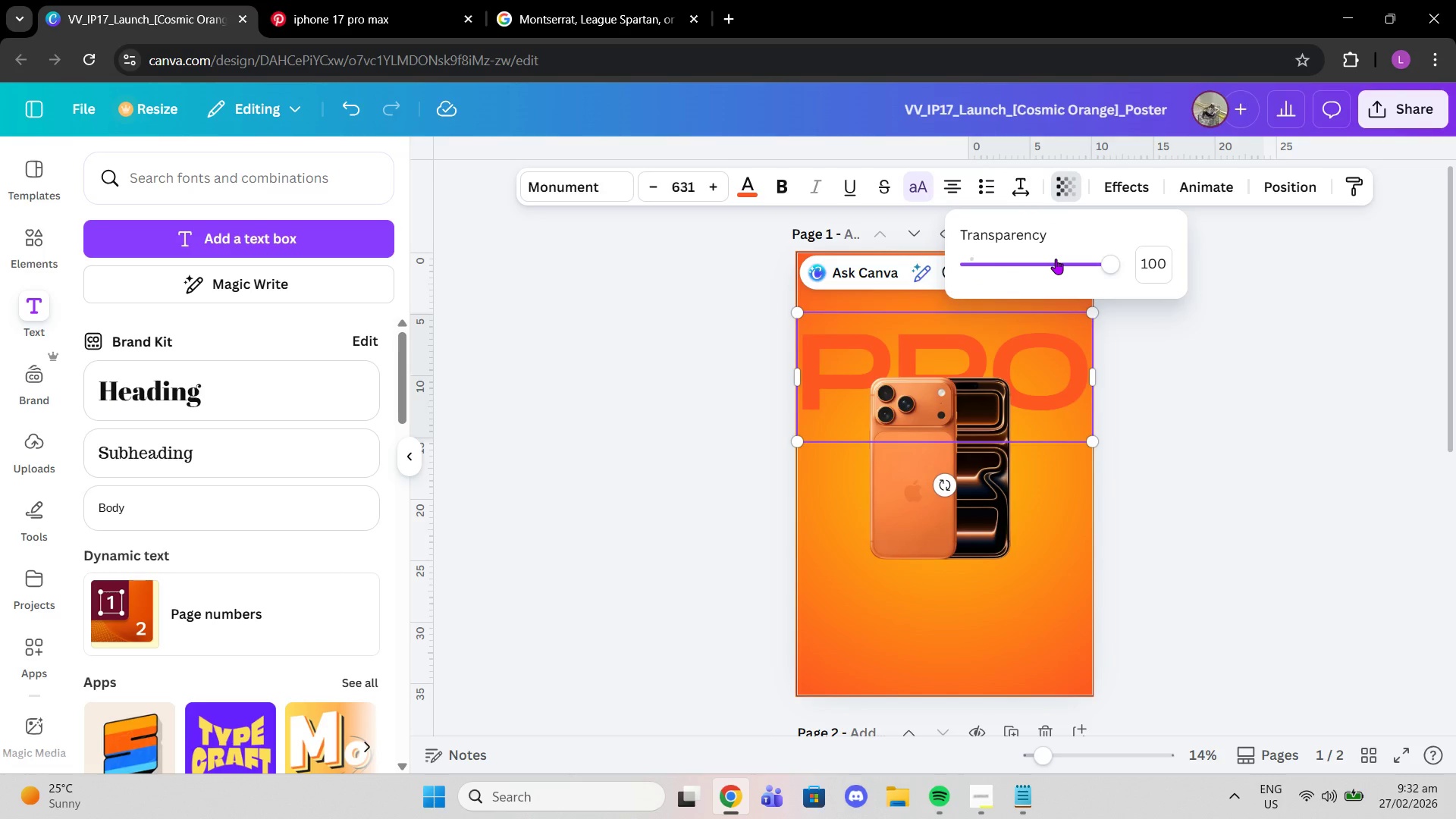 
left_click_drag(start_coordinate=[1091, 259], to_coordinate=[1055, 260])
 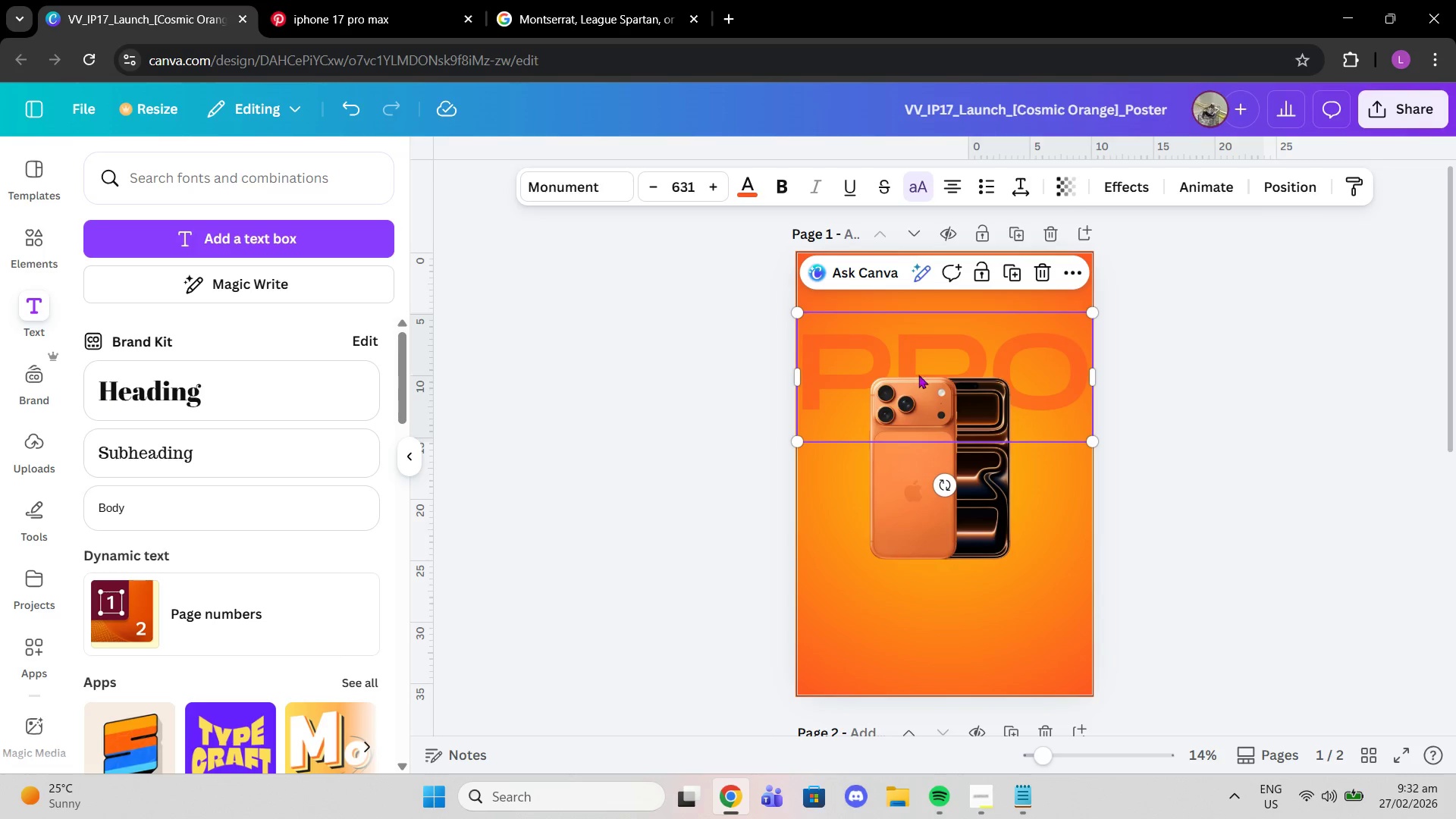 
left_click([945, 475])
 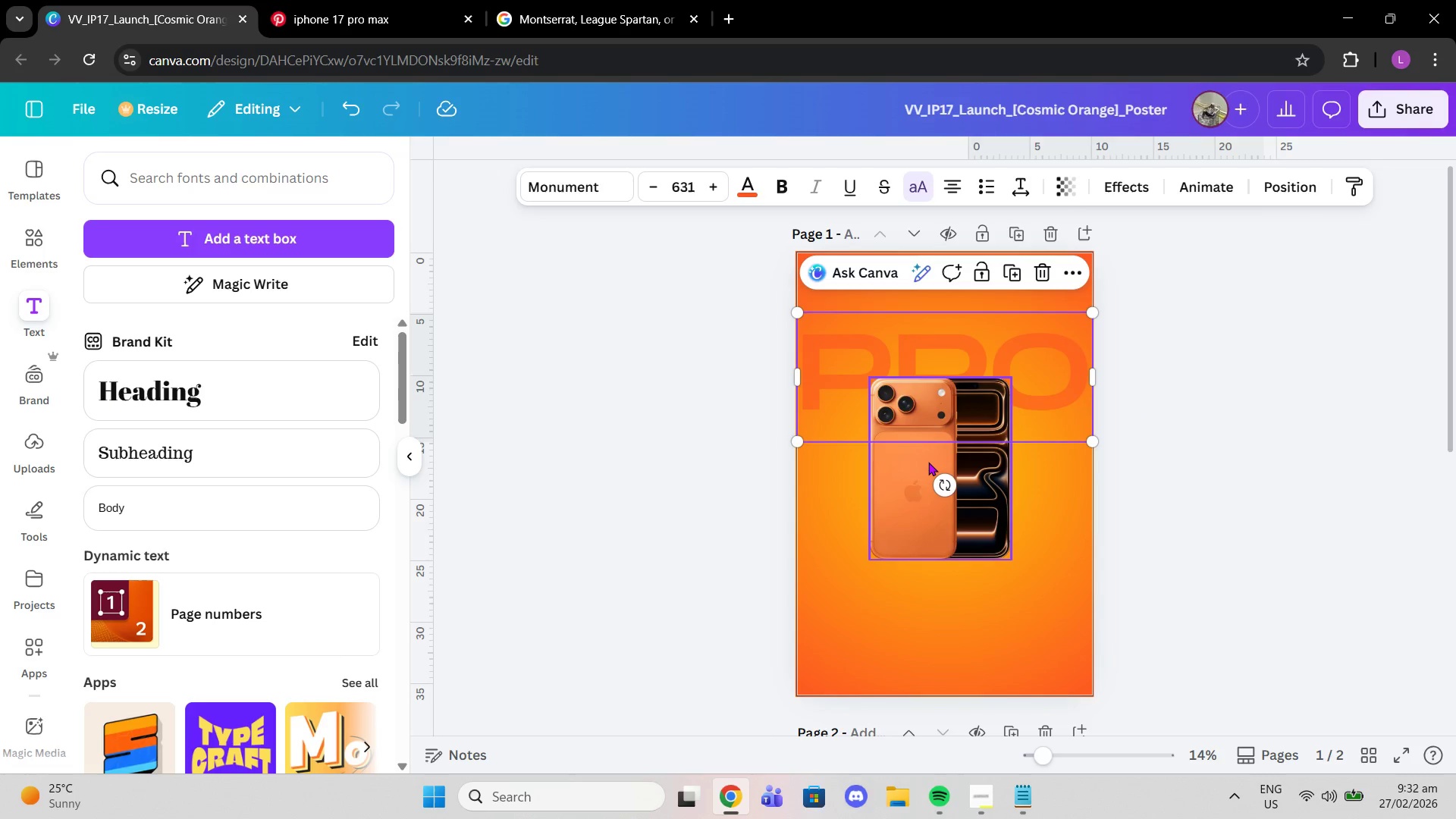 
left_click([928, 462])
 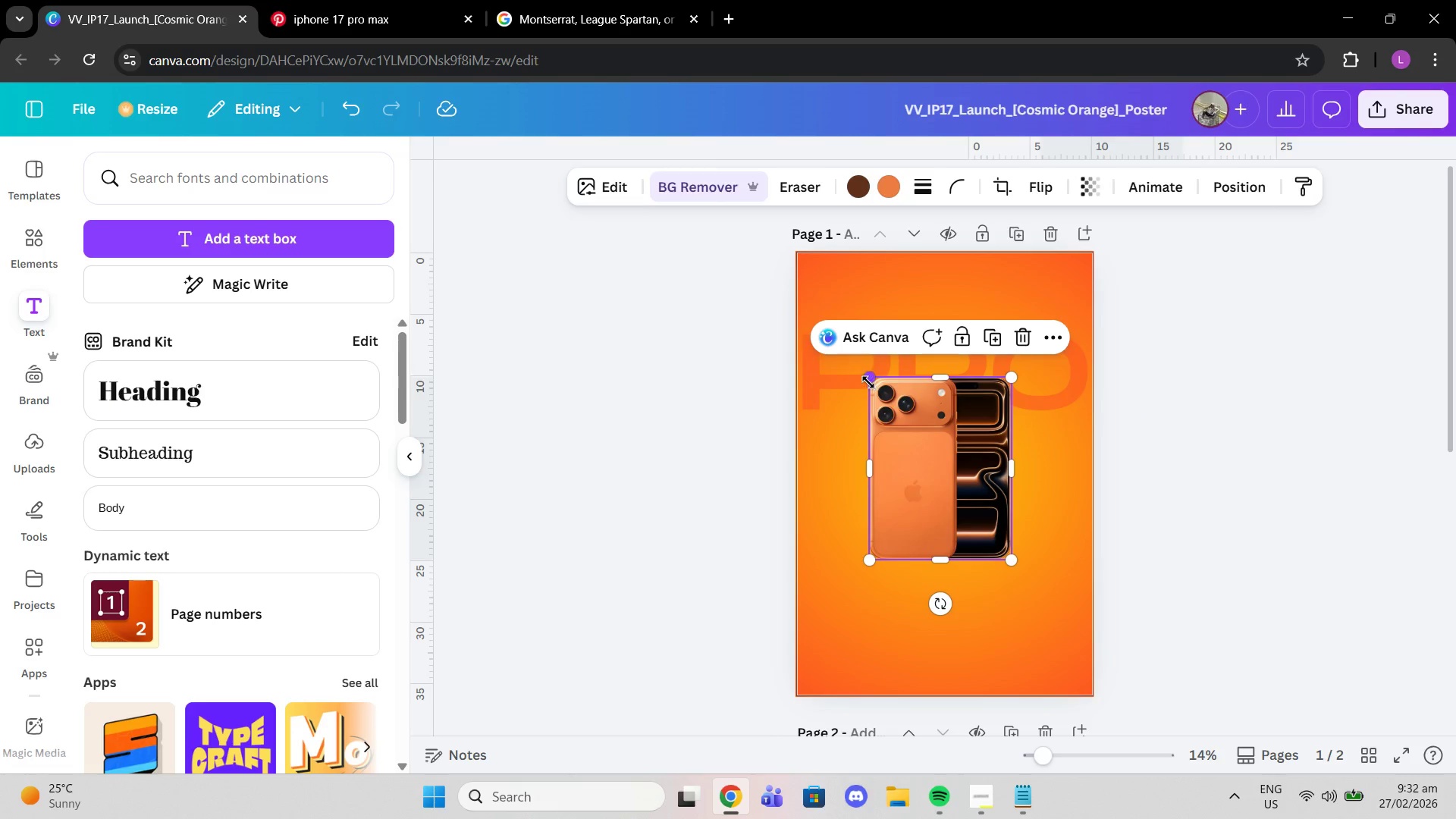 
left_click_drag(start_coordinate=[868, 382], to_coordinate=[887, 400])
 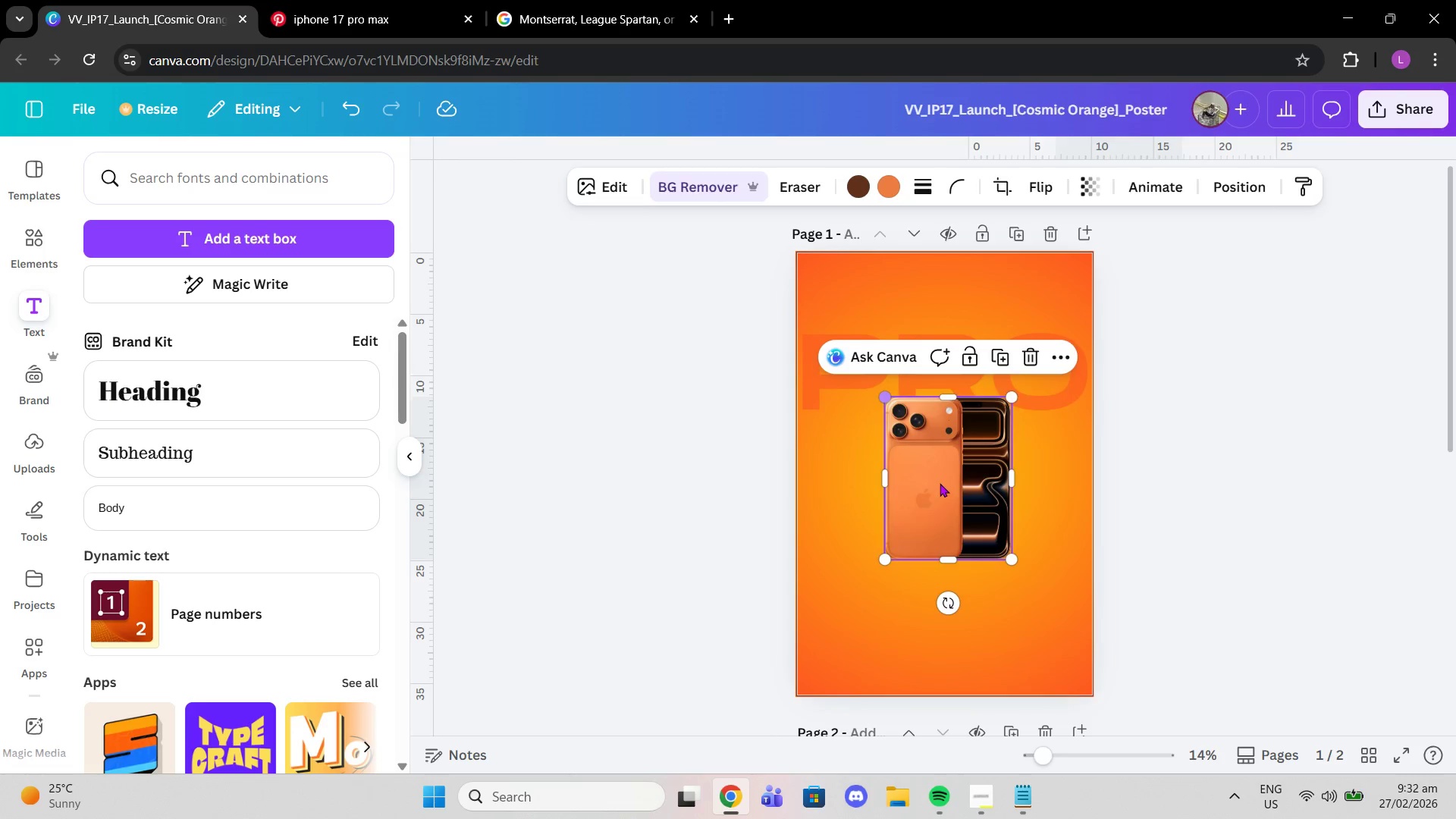 
left_click_drag(start_coordinate=[940, 483], to_coordinate=[932, 480])
 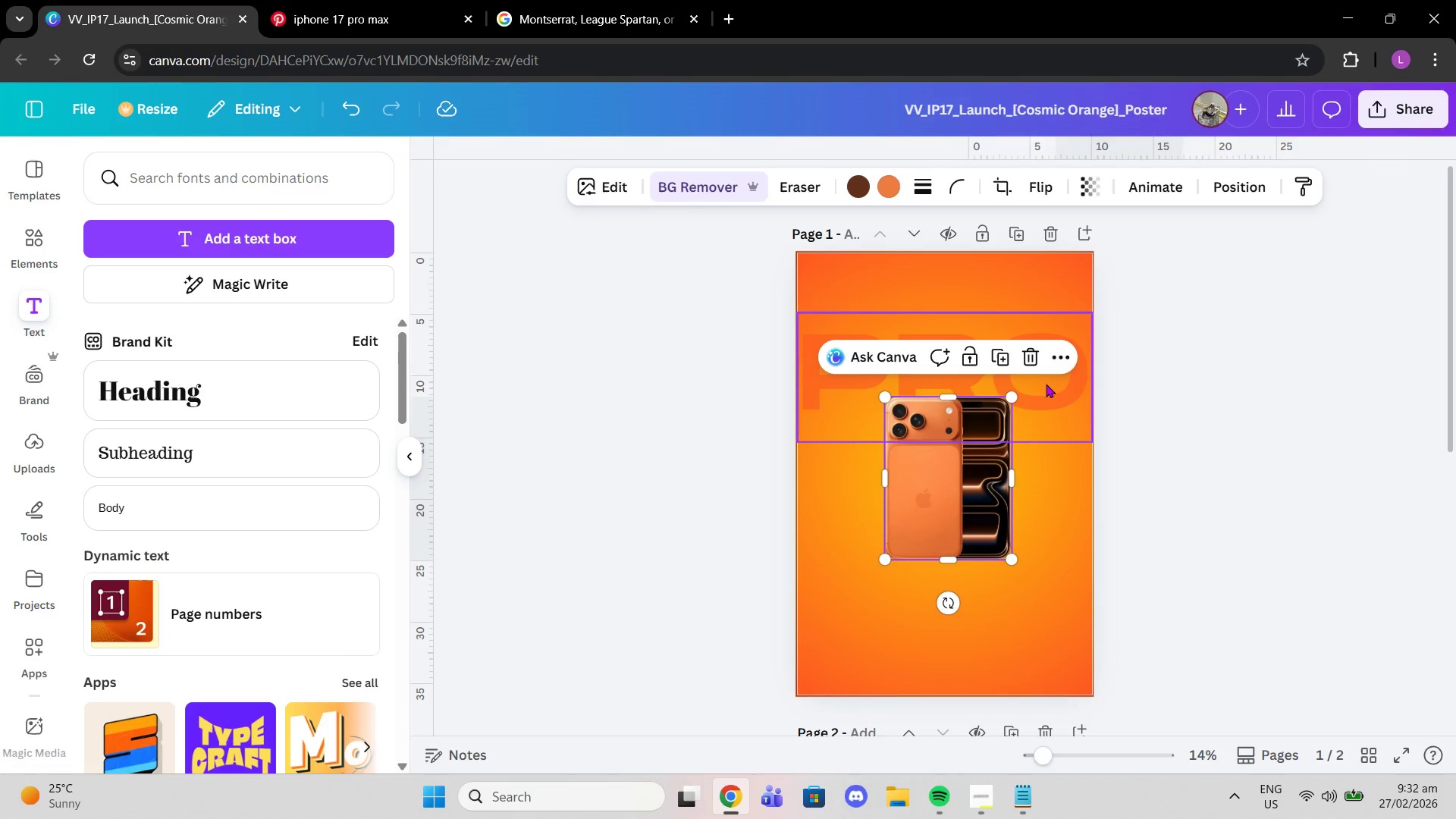 
left_click_drag(start_coordinate=[1046, 384], to_coordinate=[1048, 377])
 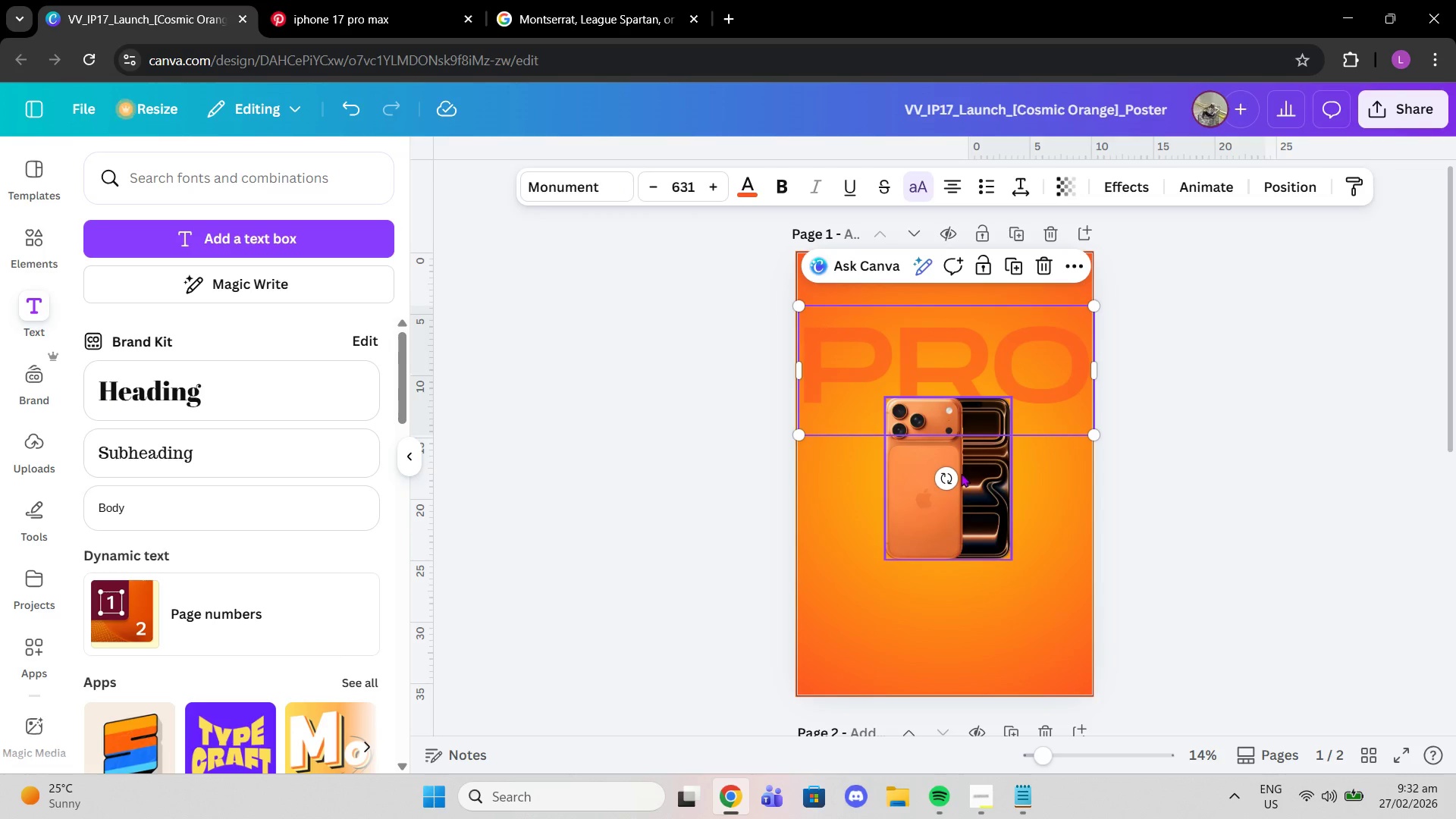 
left_click([961, 473])
 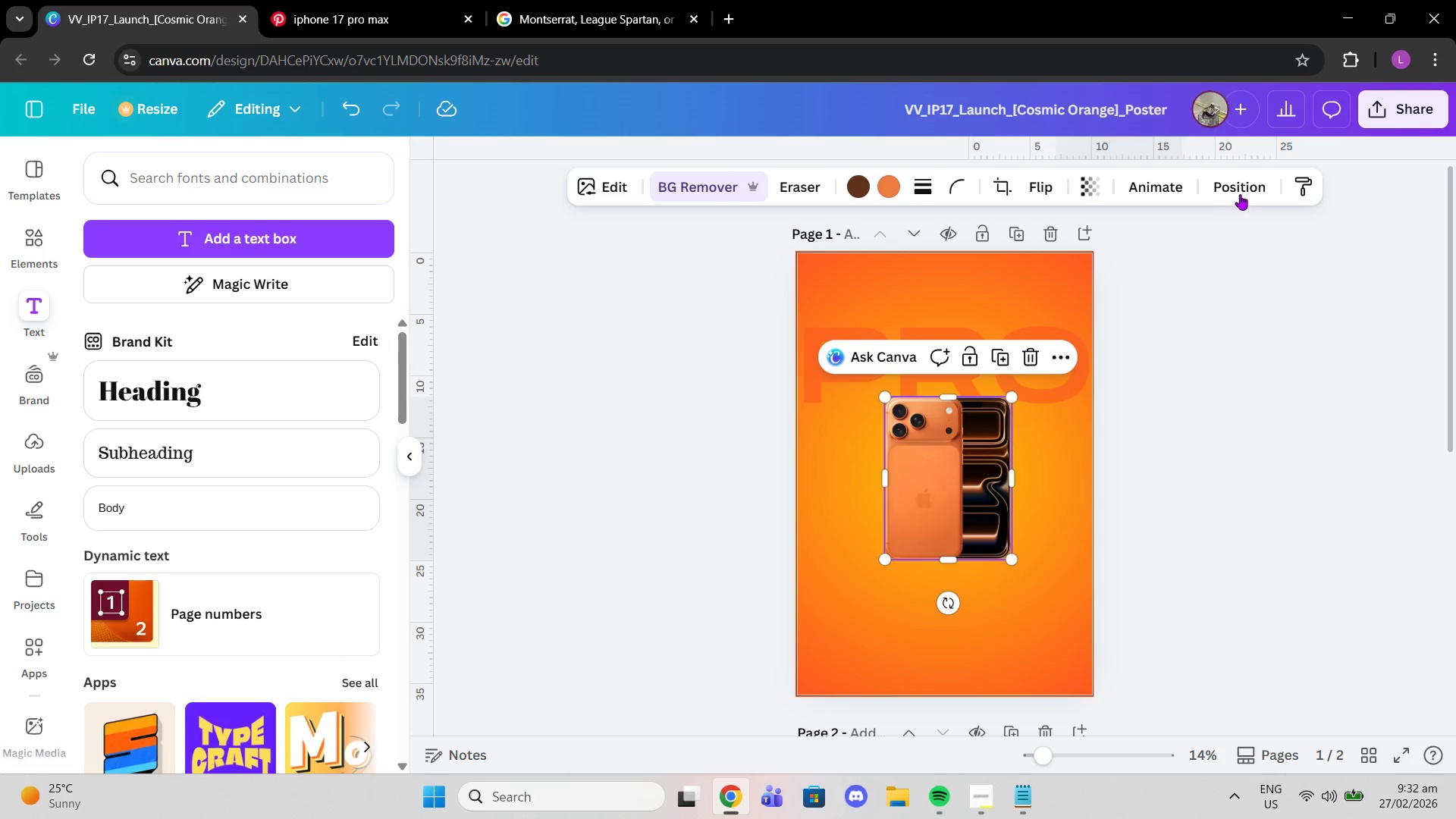 
left_click([1240, 194])
 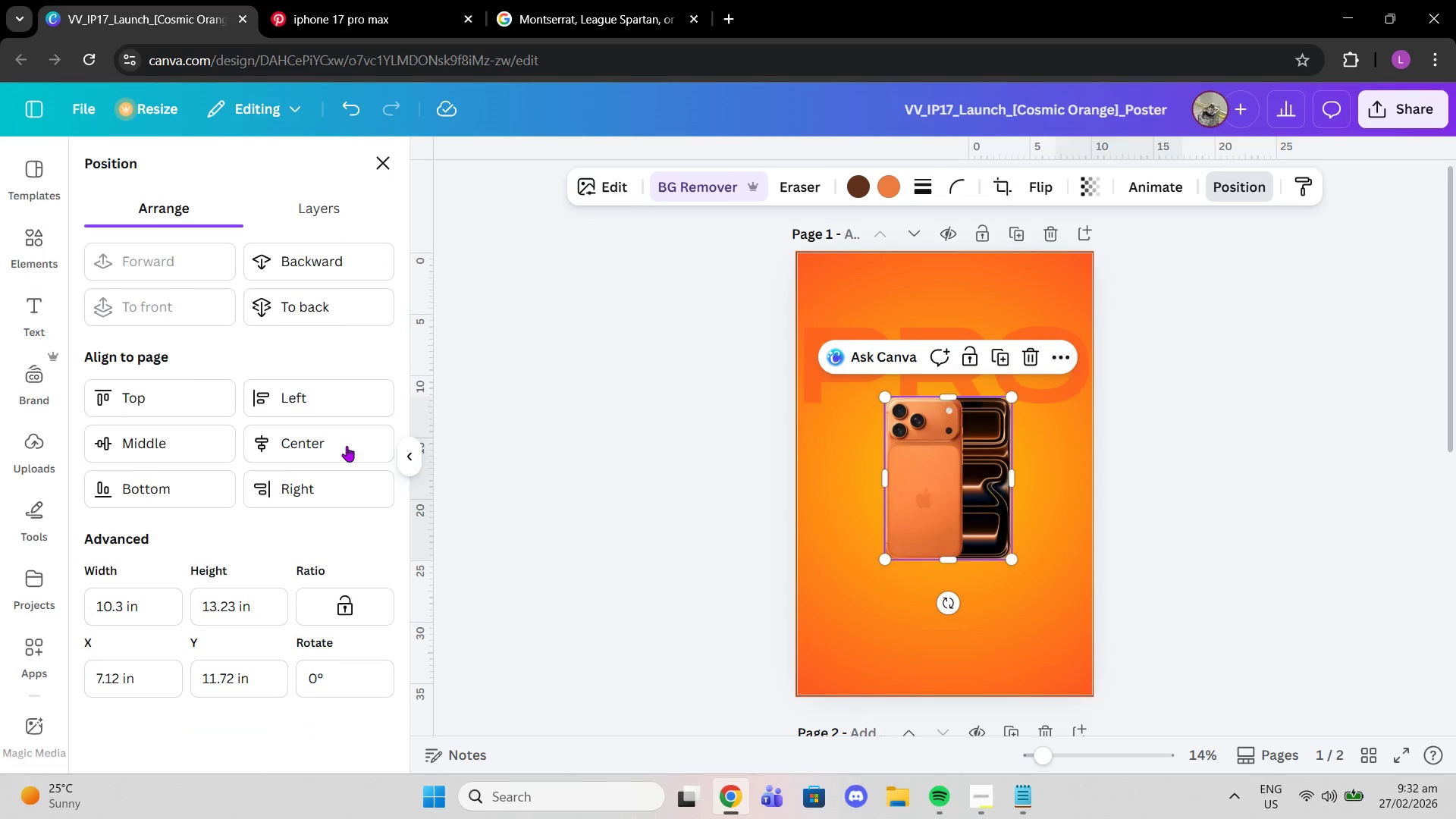 
left_click([342, 446])
 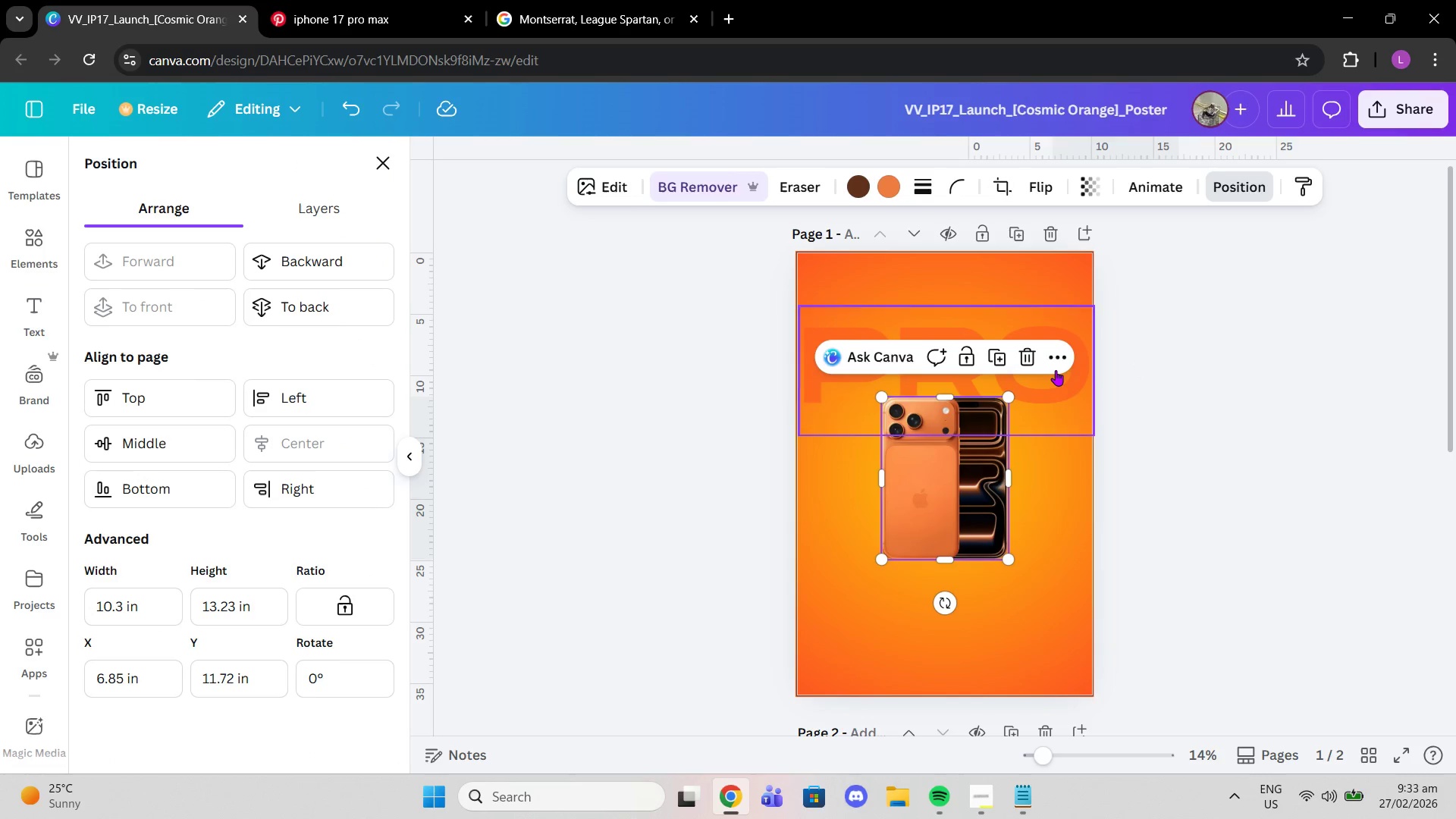 
left_click([1056, 370])
 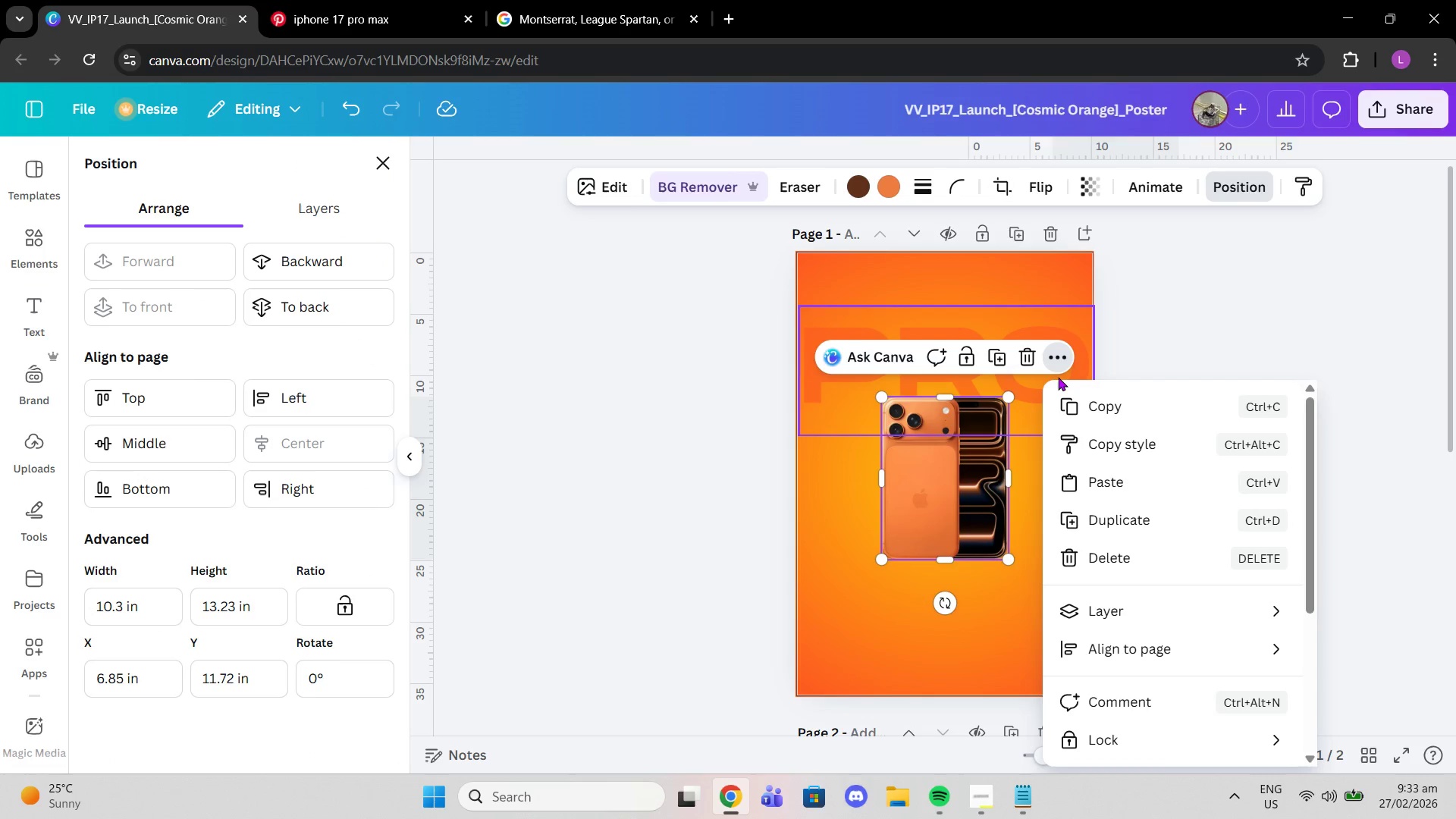 
left_click([1058, 377])
 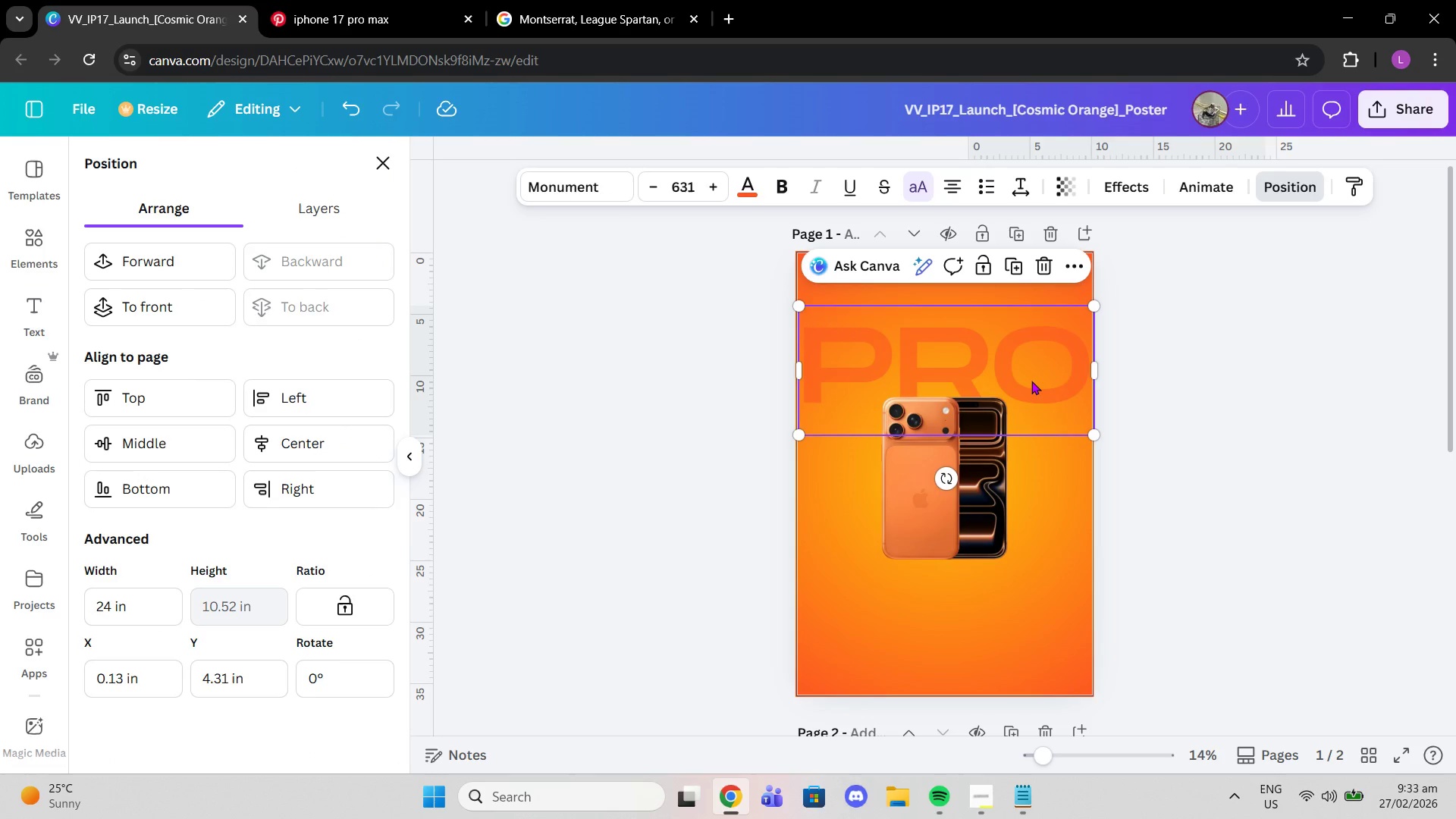 
left_click_drag(start_coordinate=[1031, 381], to_coordinate=[1031, 387])
 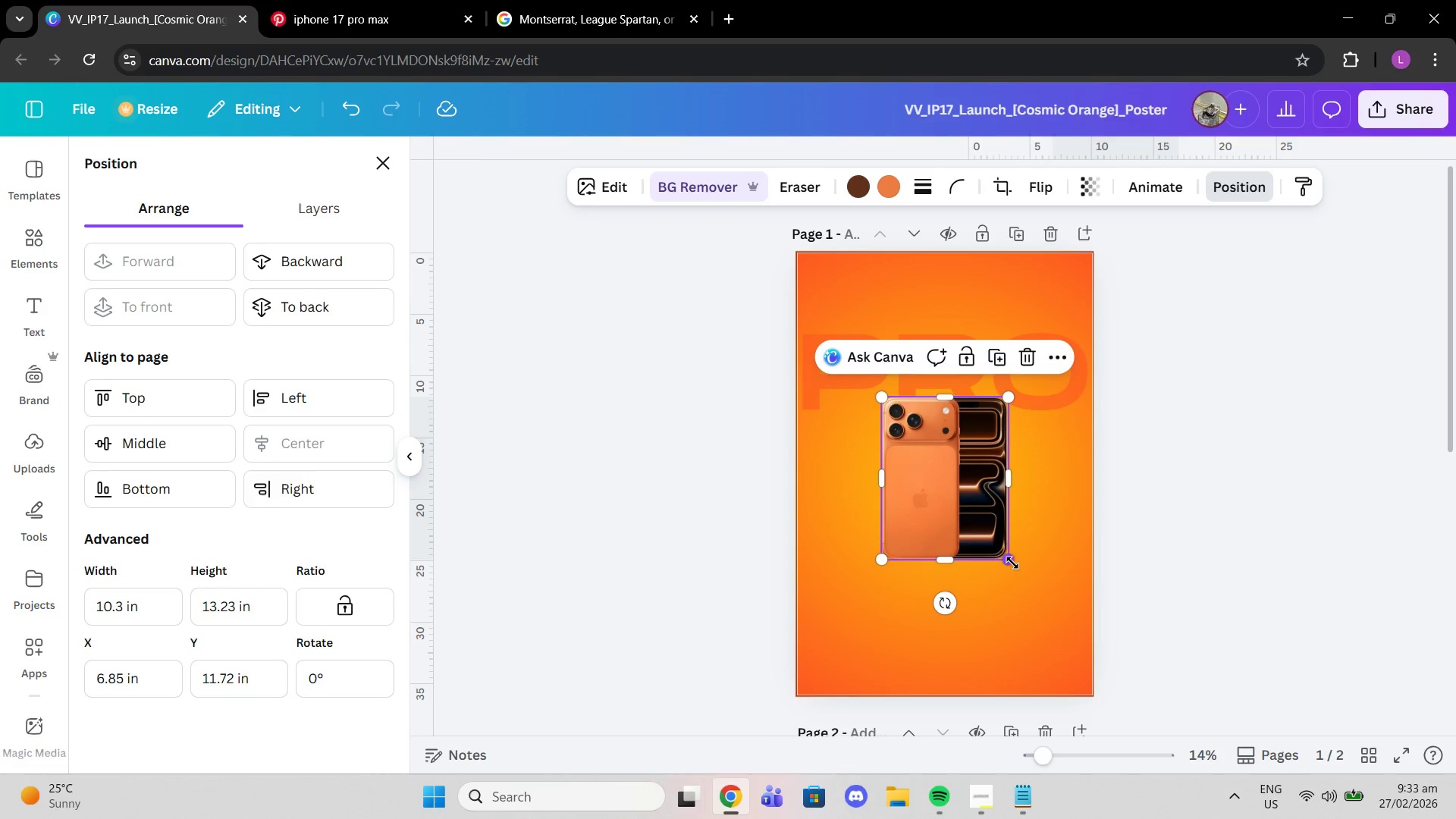 
left_click_drag(start_coordinate=[1009, 560], to_coordinate=[999, 548])
 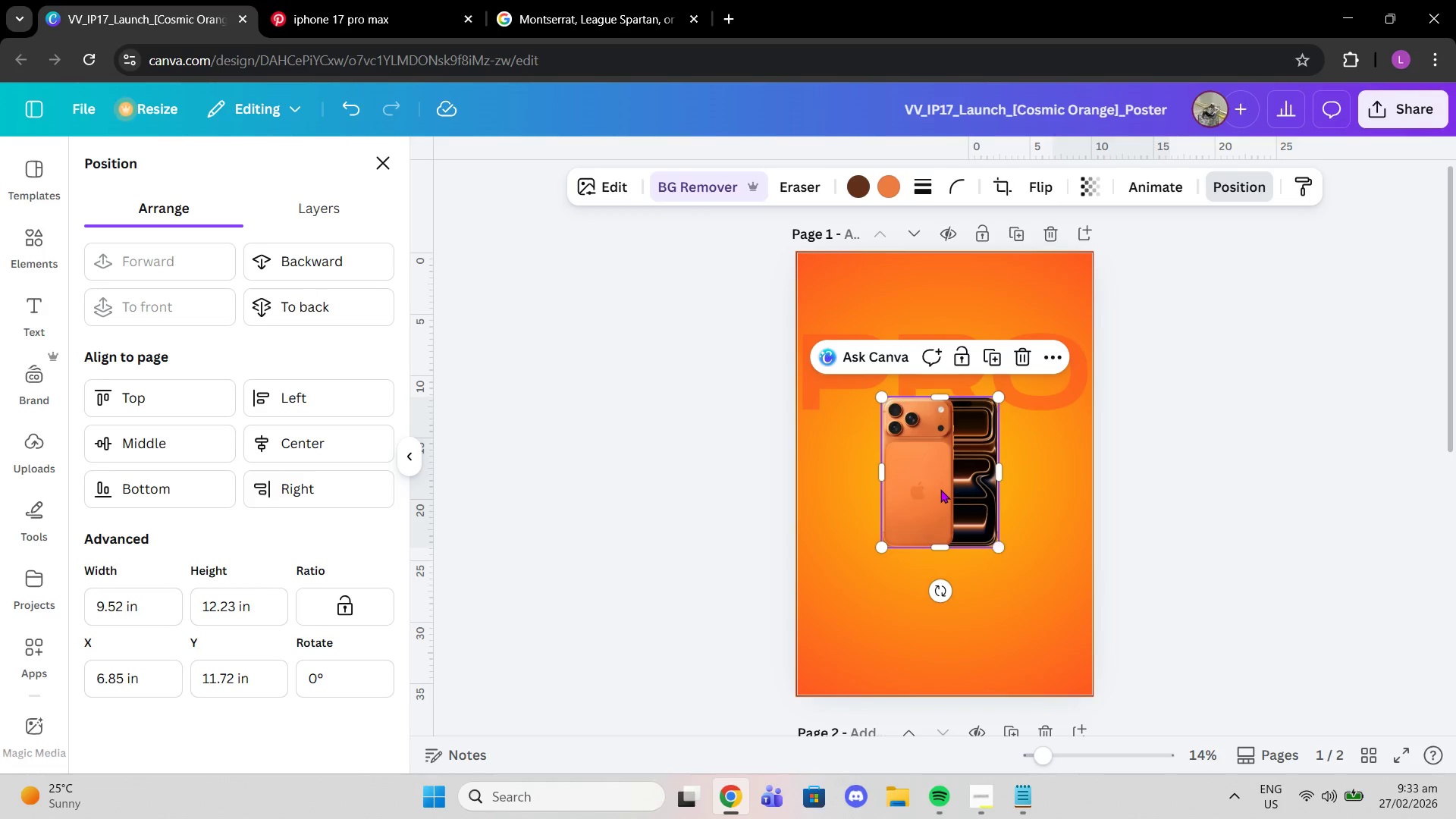 
left_click_drag(start_coordinate=[940, 489], to_coordinate=[950, 485])
 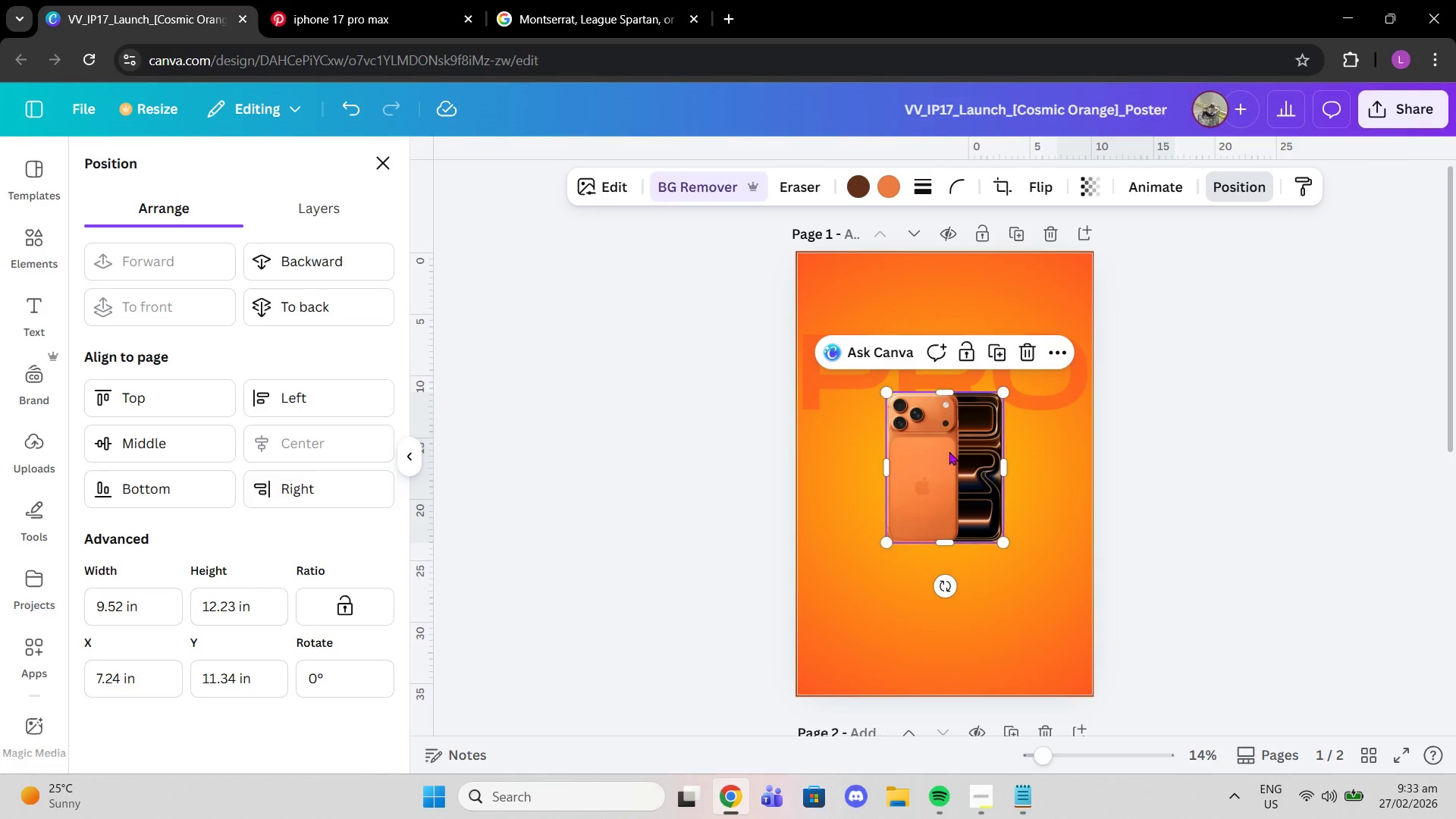 
left_click_drag(start_coordinate=[949, 451], to_coordinate=[950, 463])
 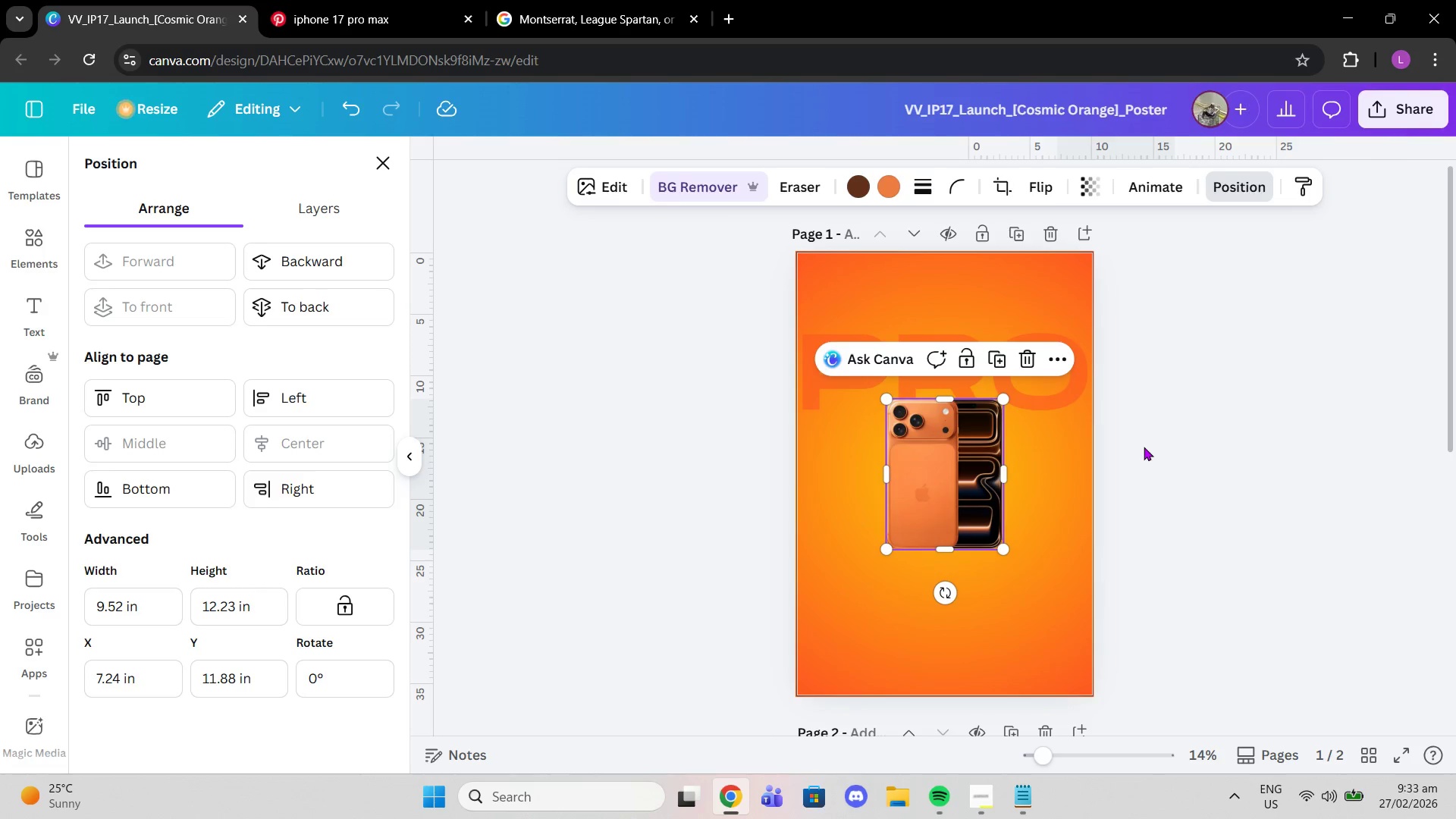 
left_click([1144, 447])
 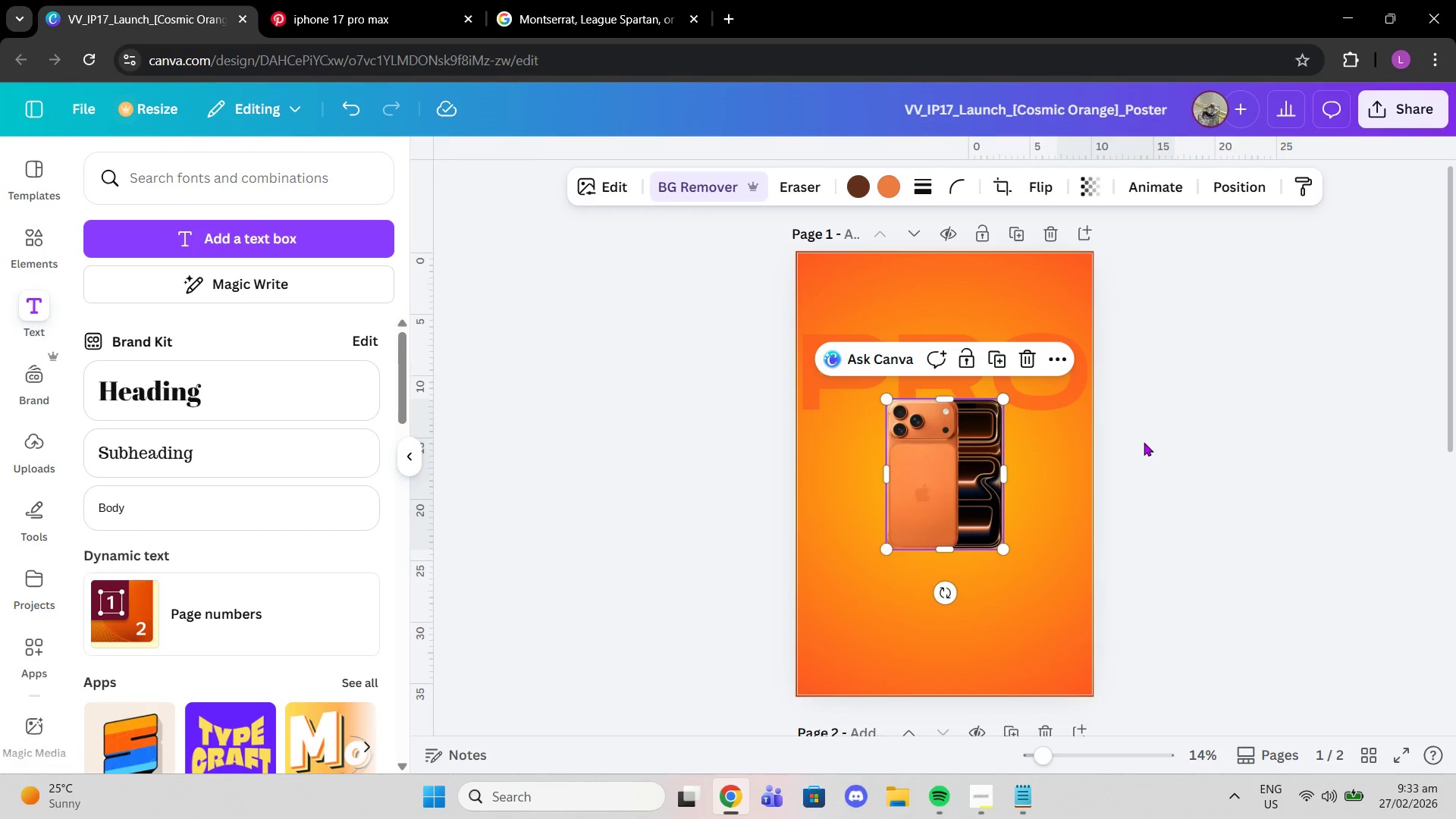 
left_click([1144, 441])
 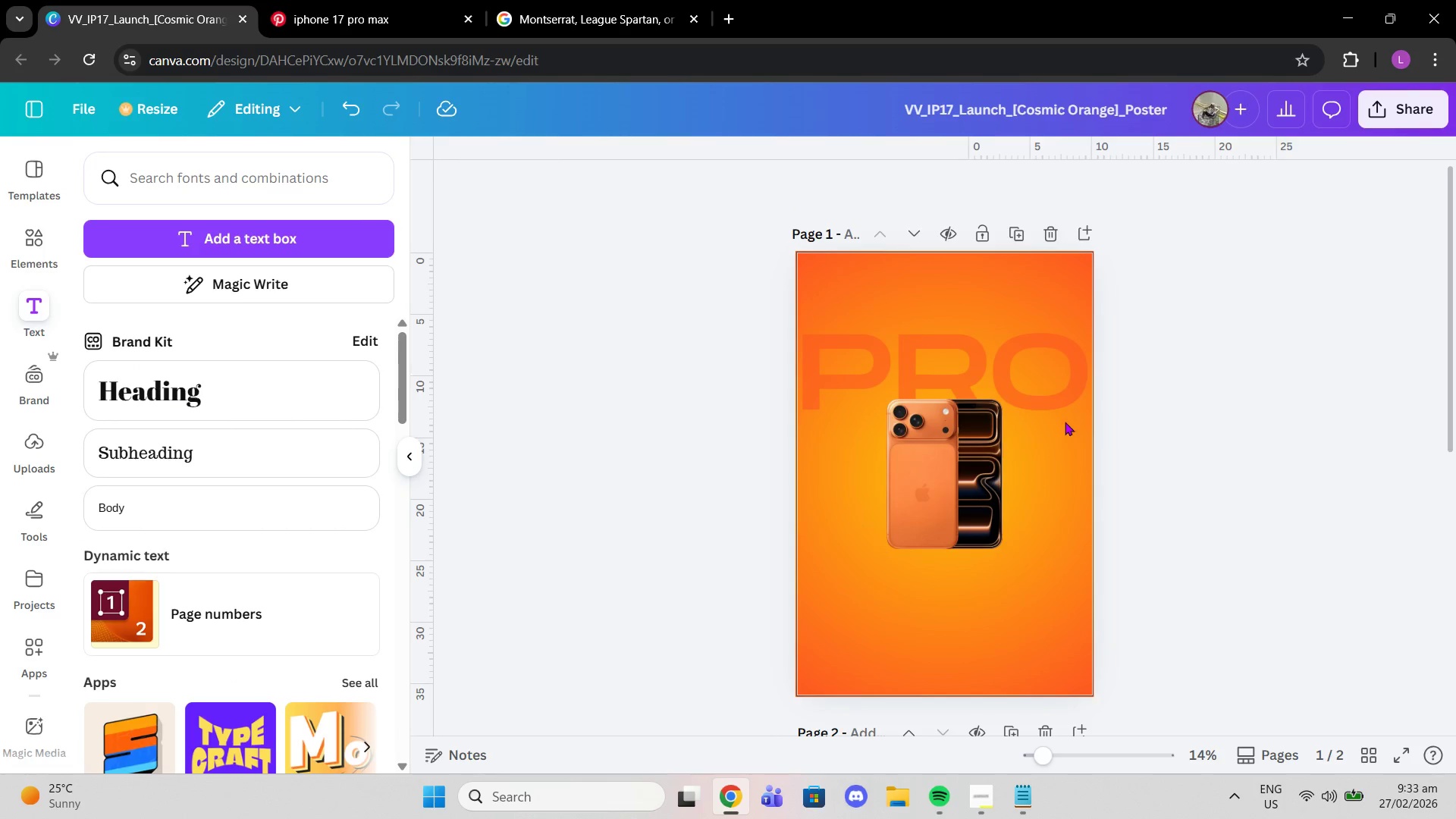 
scroll: coordinate [1095, 425], scroll_direction: down, amount: 1.0
 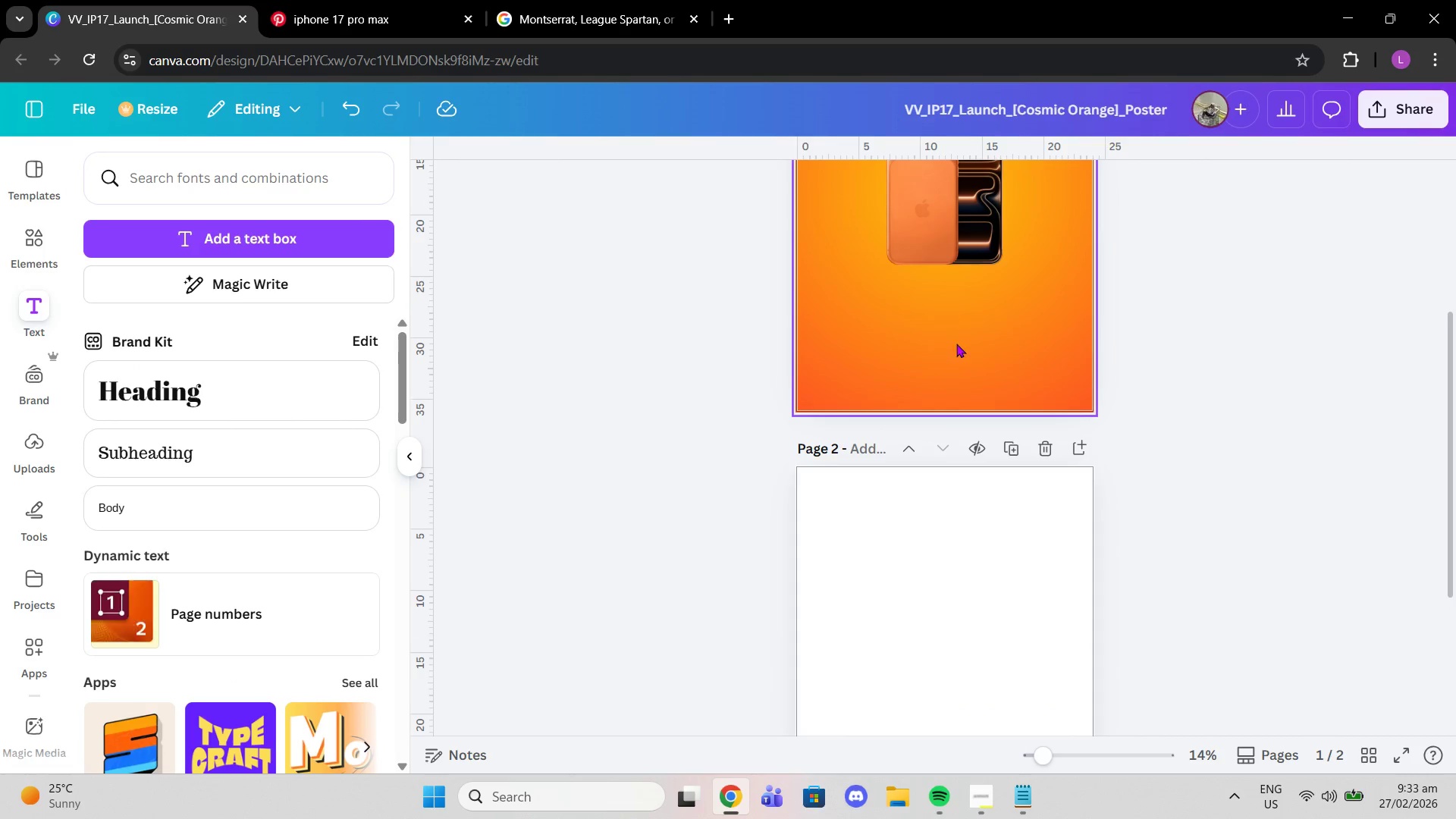 
scroll: coordinate [962, 350], scroll_direction: up, amount: 2.0
 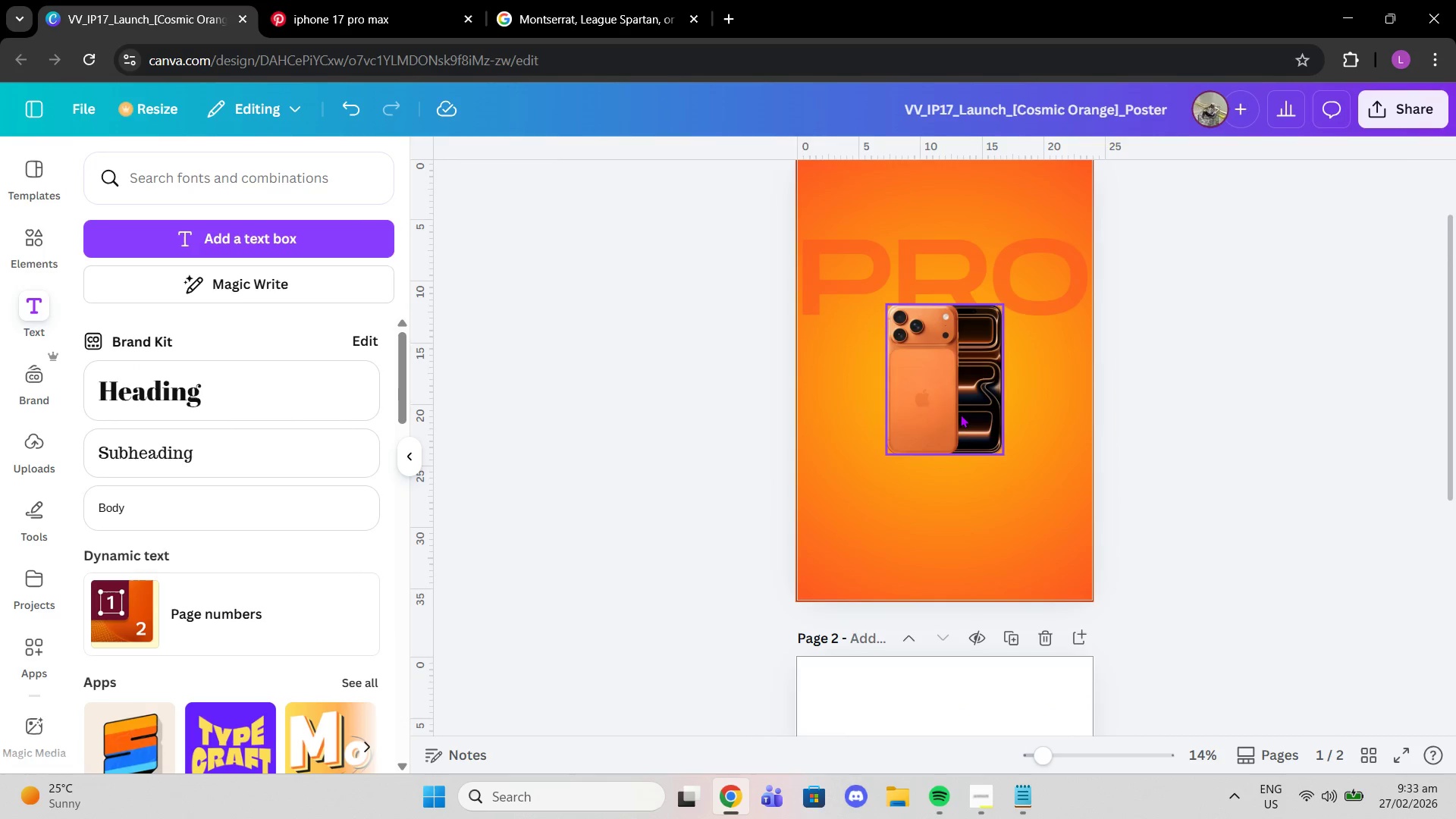 
left_click([960, 414])
 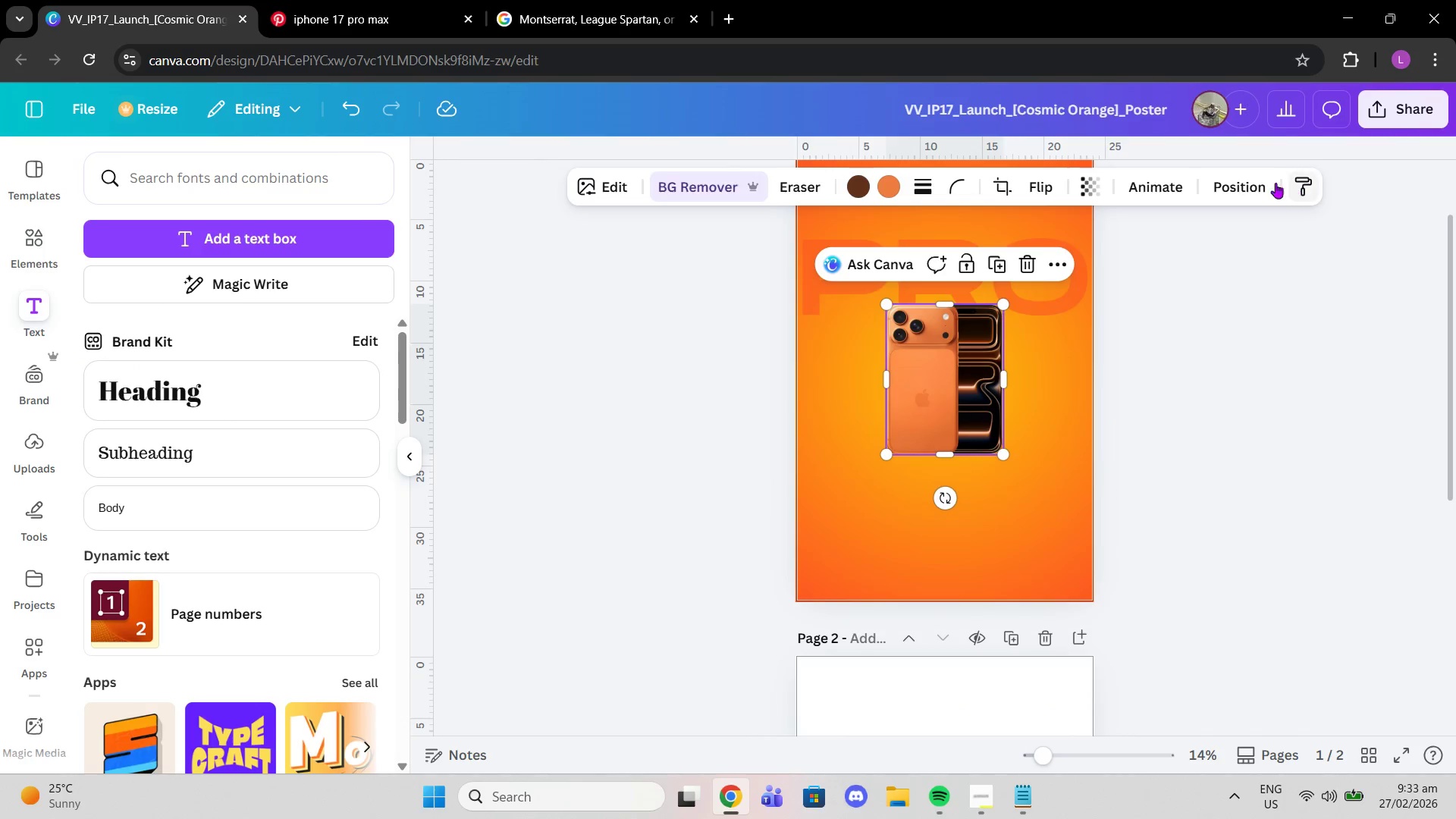 
left_click([1269, 183])
 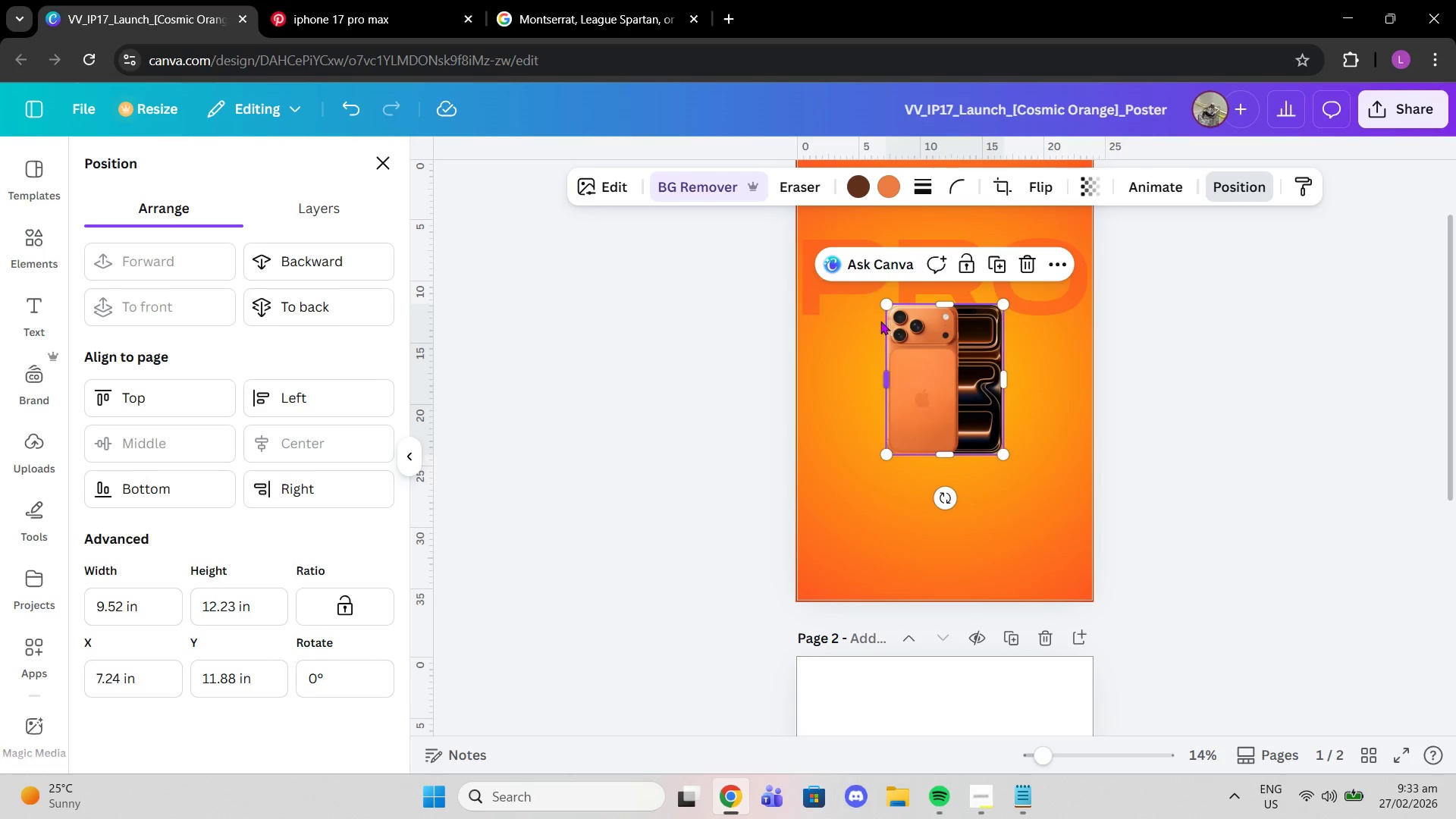 
scroll: coordinate [631, 331], scroll_direction: up, amount: 1.0
 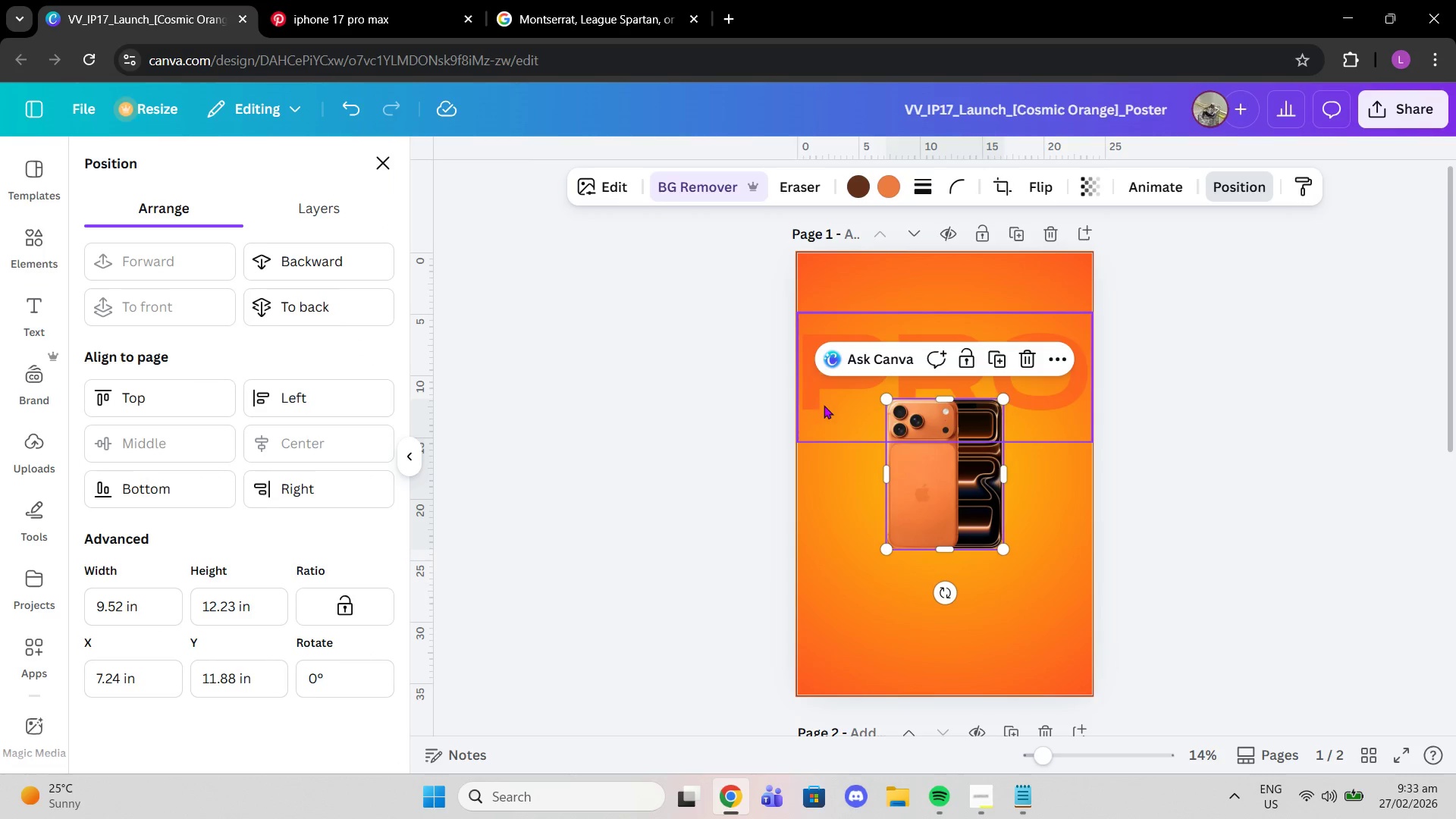 
left_click([823, 404])
 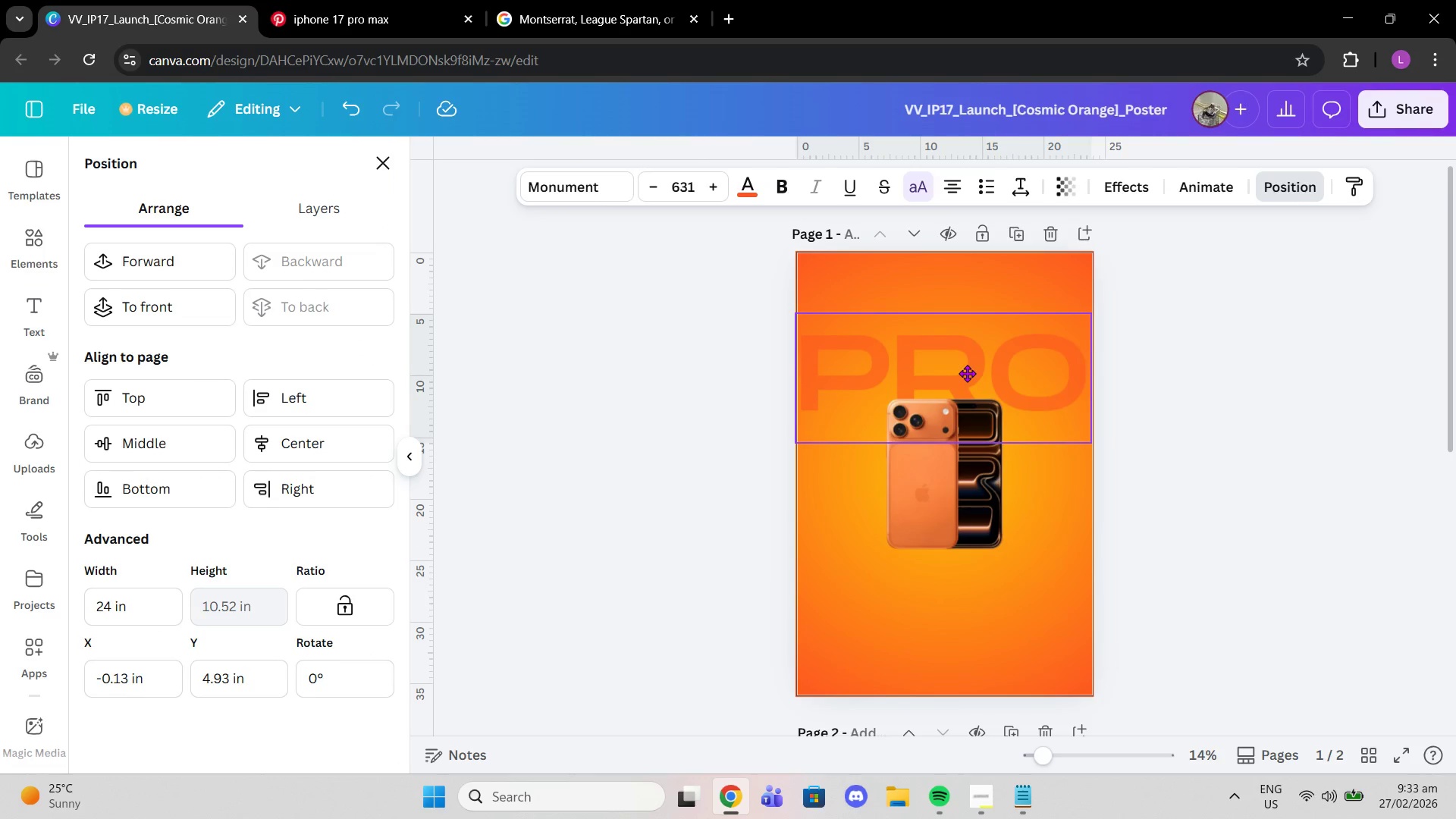 
left_click([362, 449])
 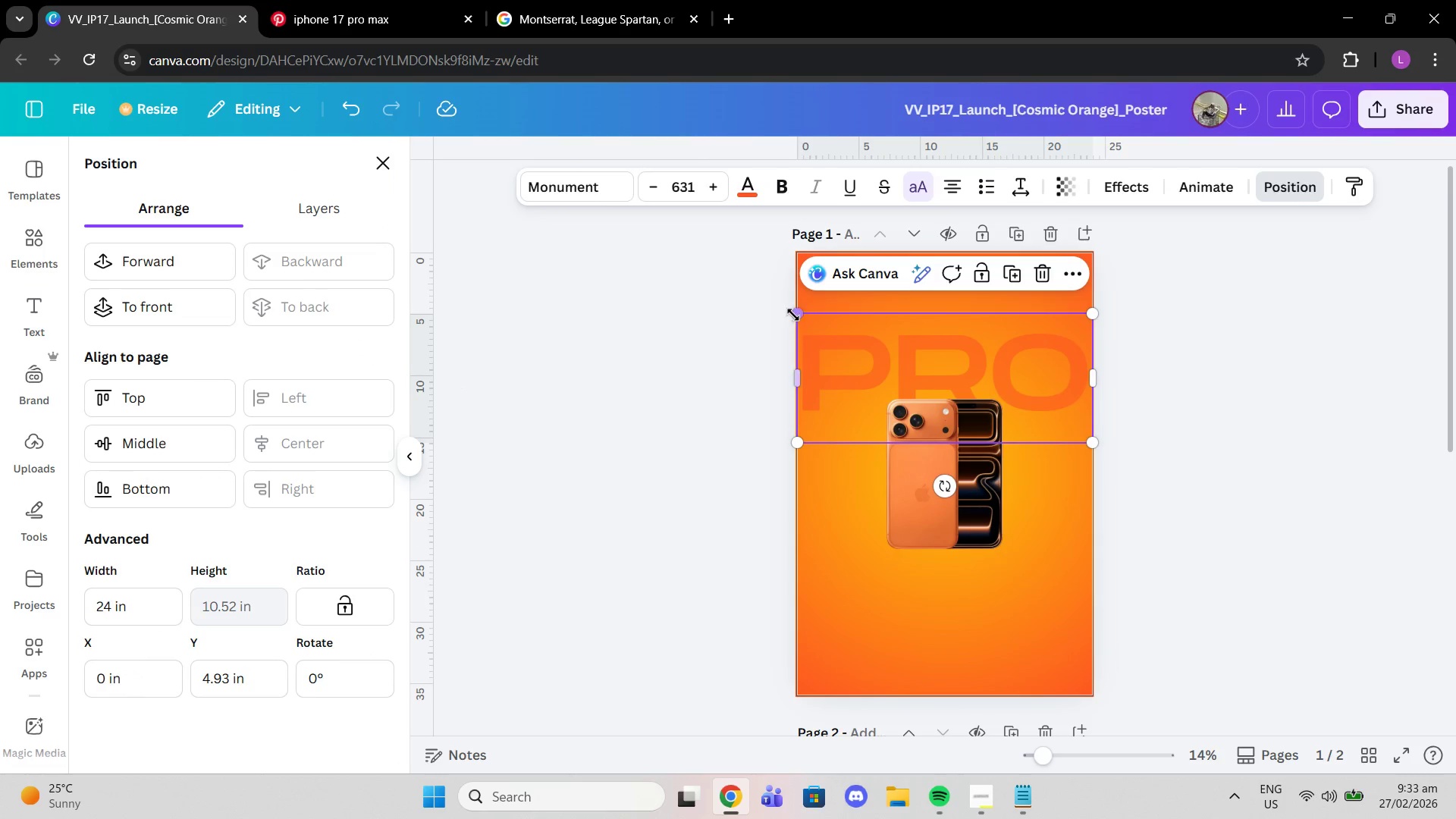 
left_click_drag(start_coordinate=[793, 315], to_coordinate=[814, 323])
 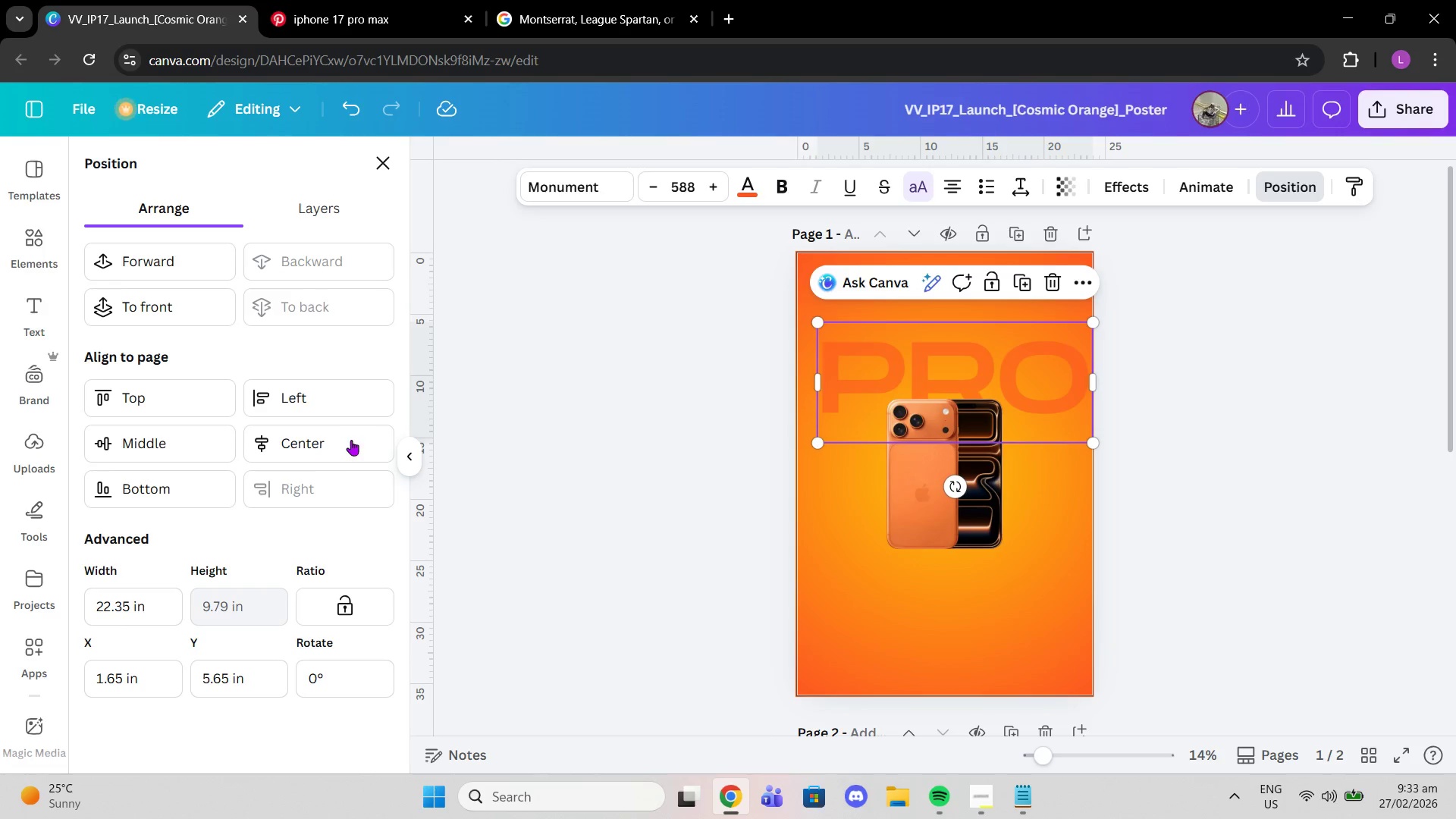 
left_click([346, 445])
 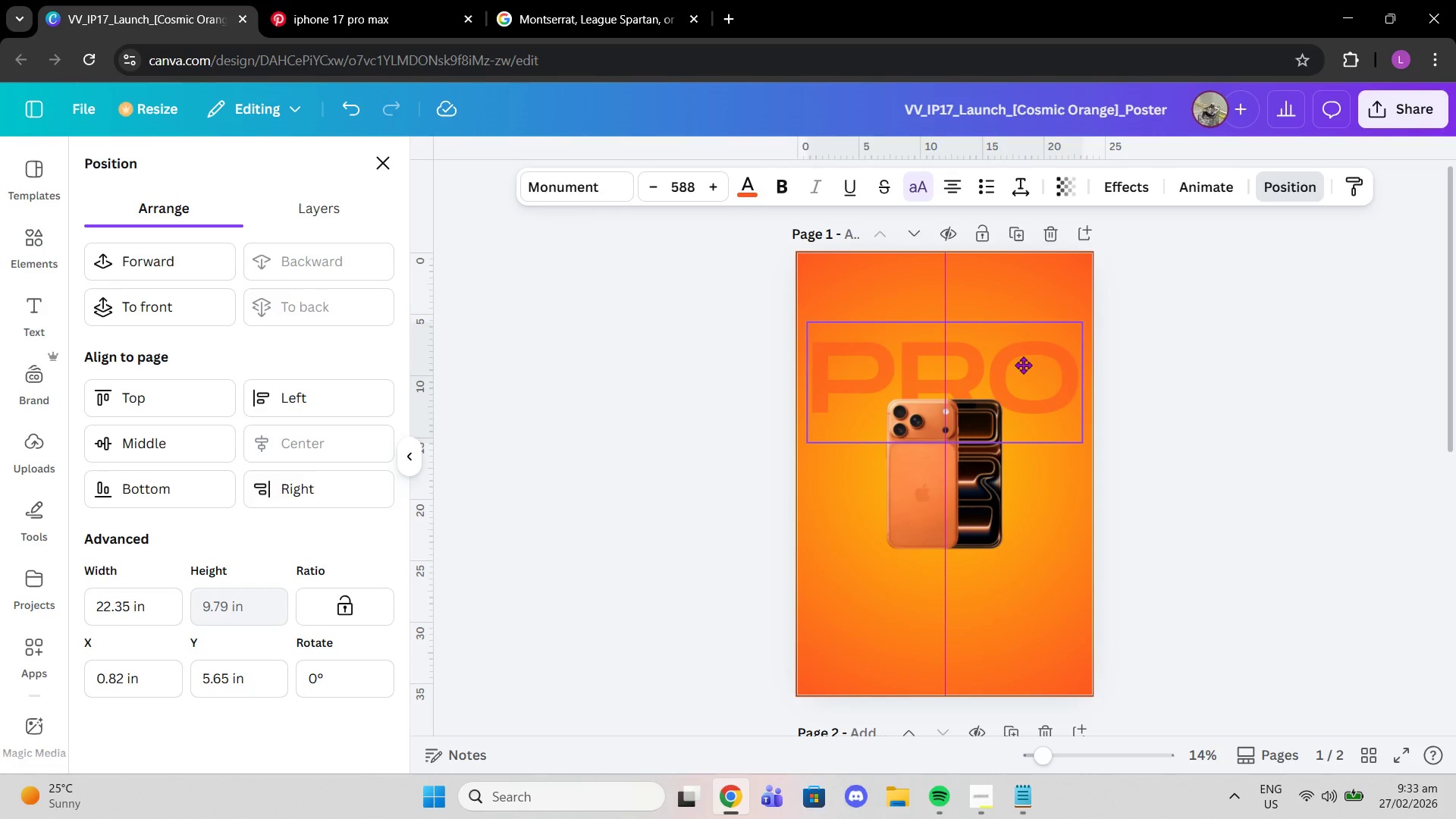 
left_click([1200, 361])
 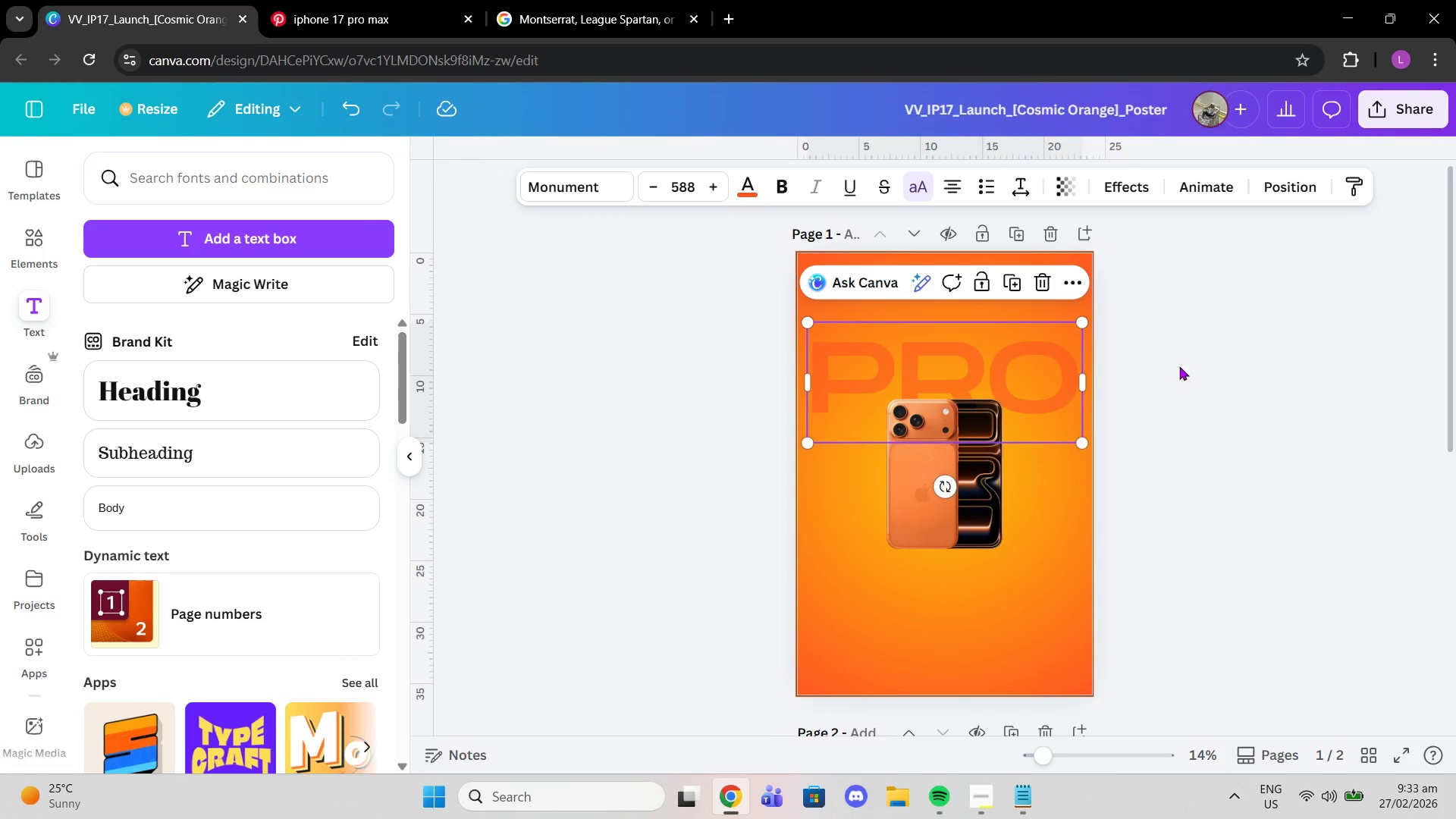 
left_click([1179, 366])
 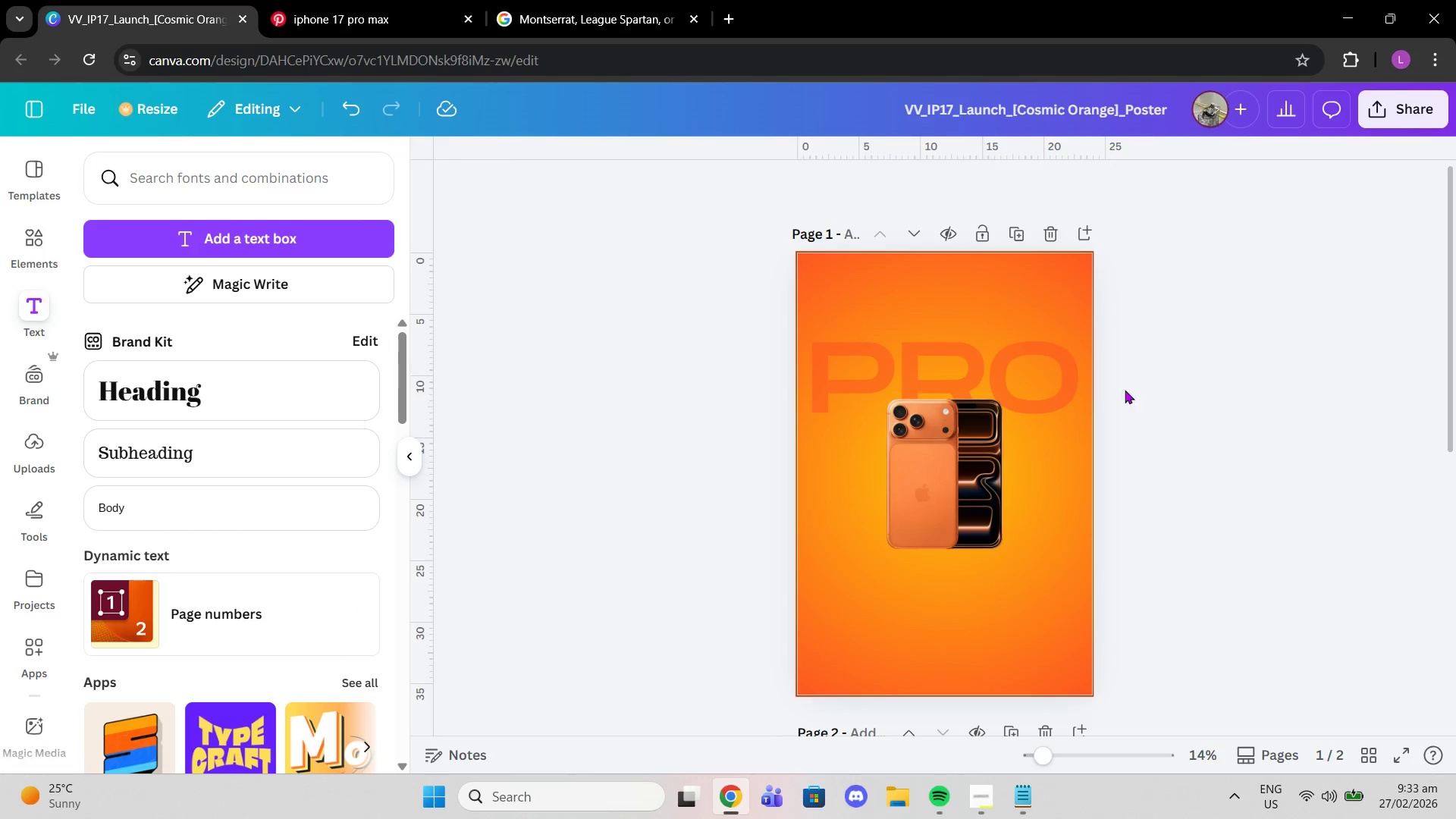 
left_click([1034, 368])
 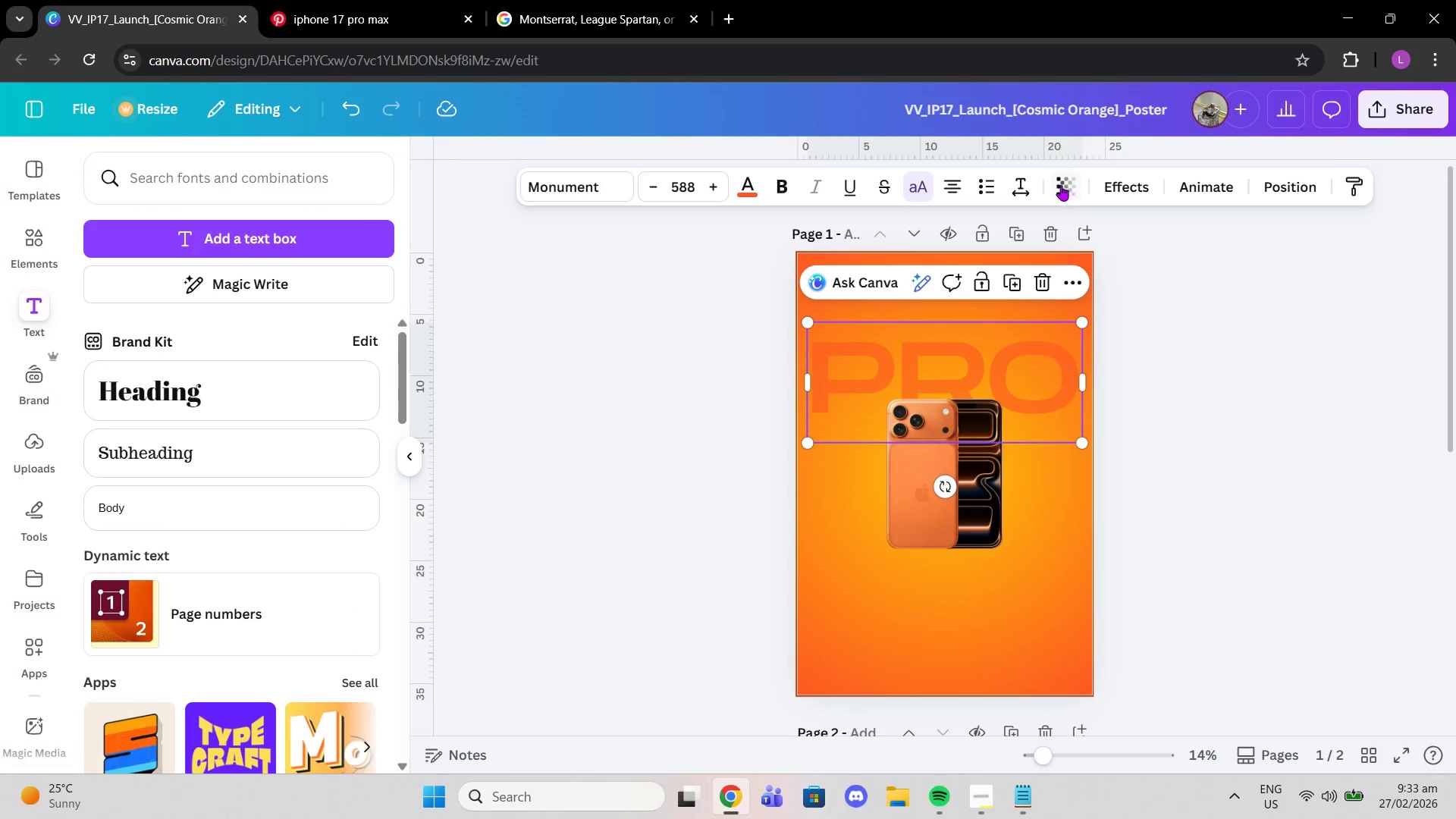 
left_click([1061, 185])
 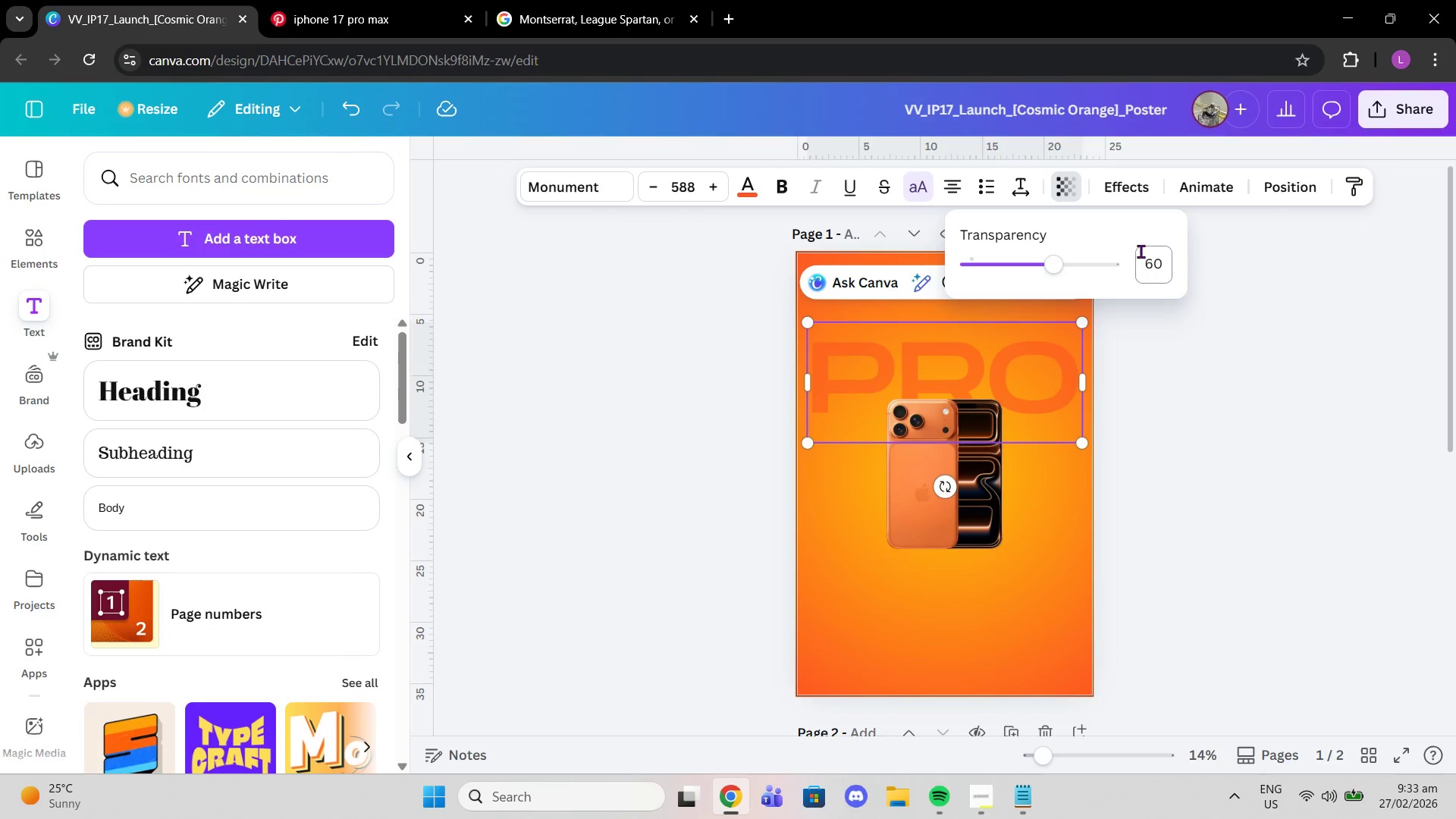 
left_click([1155, 263])
 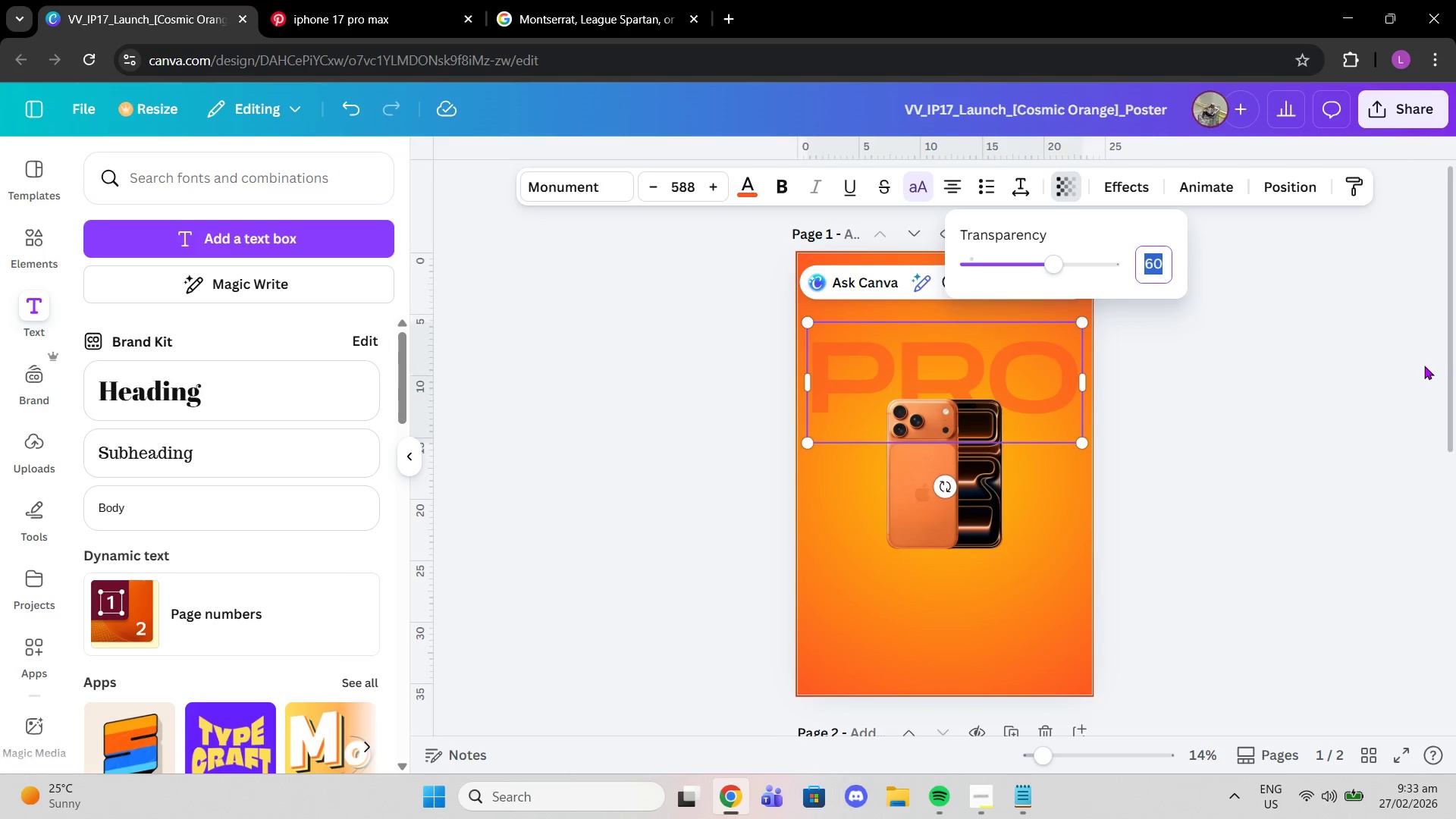 
type(70)
 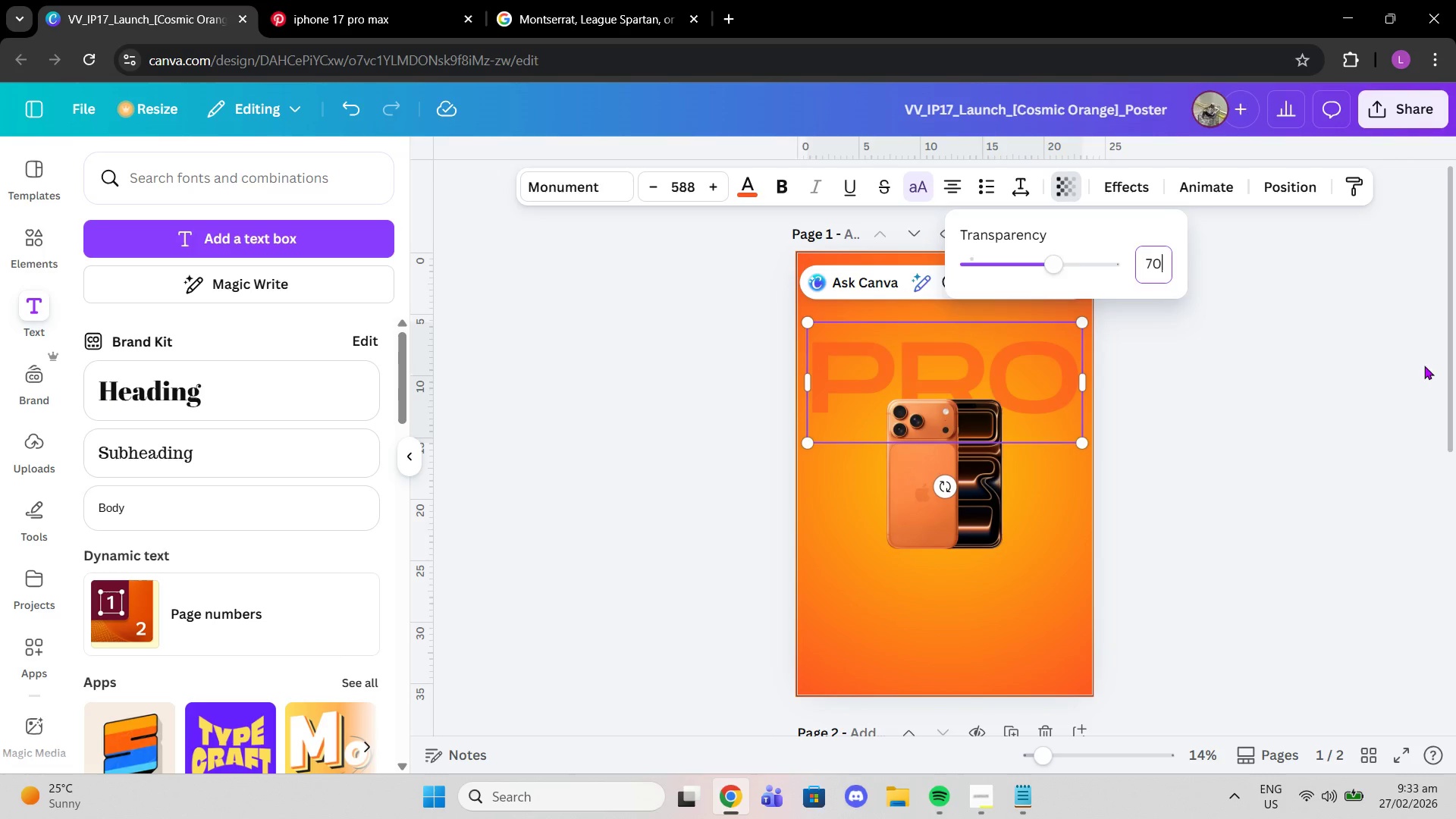 
key(Enter)
 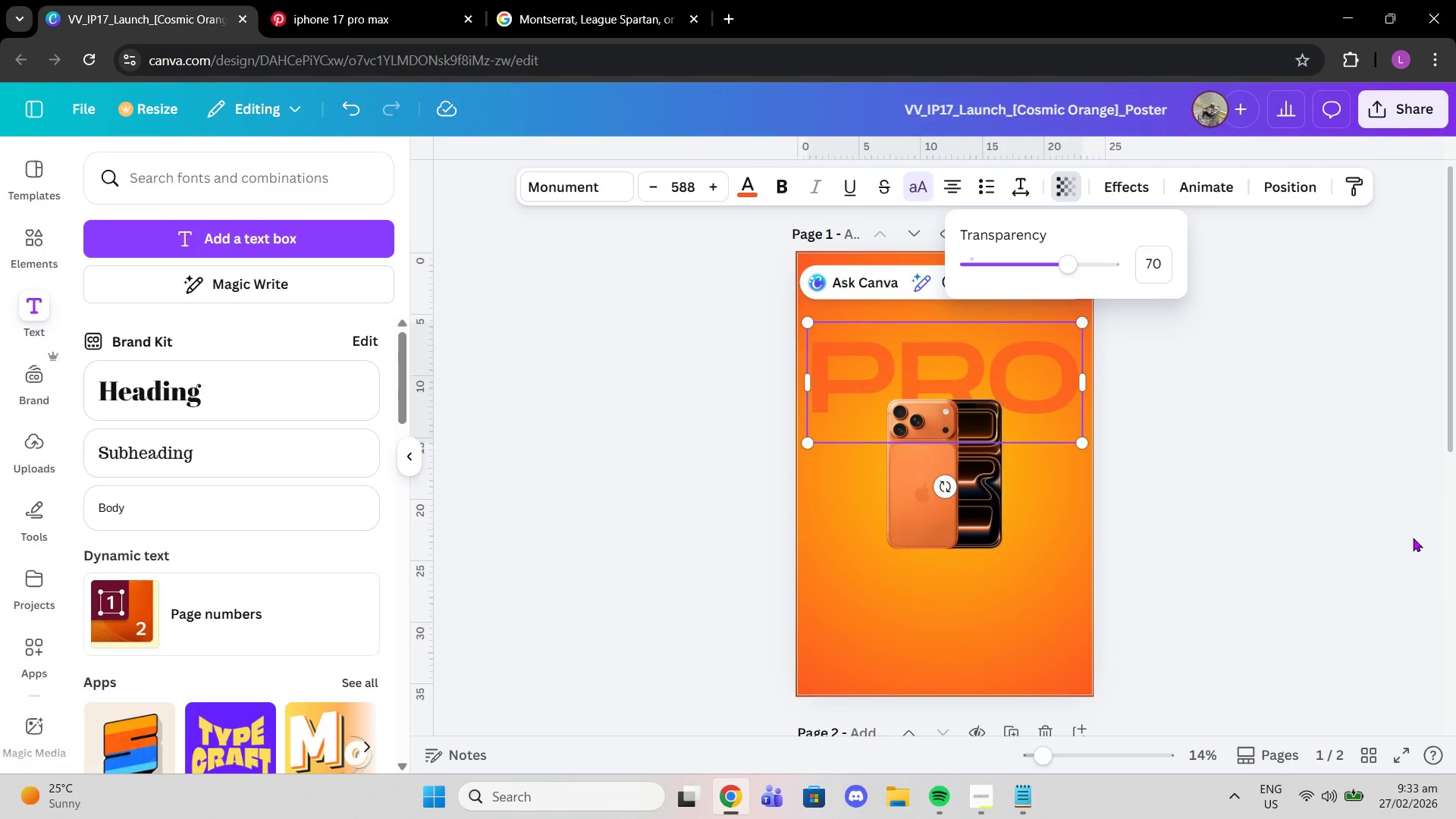 
left_click([1345, 466])
 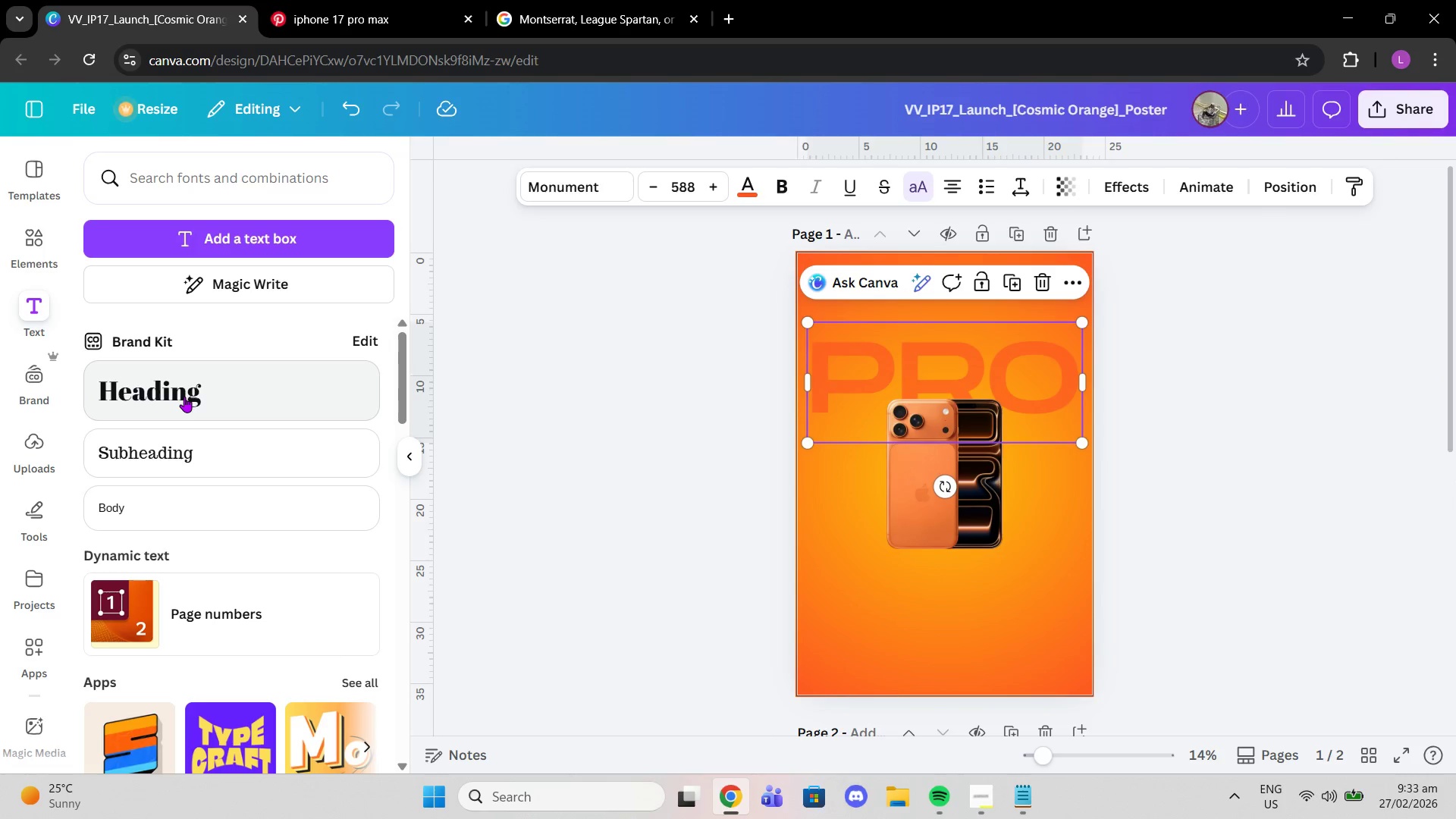 
left_click([184, 397])
 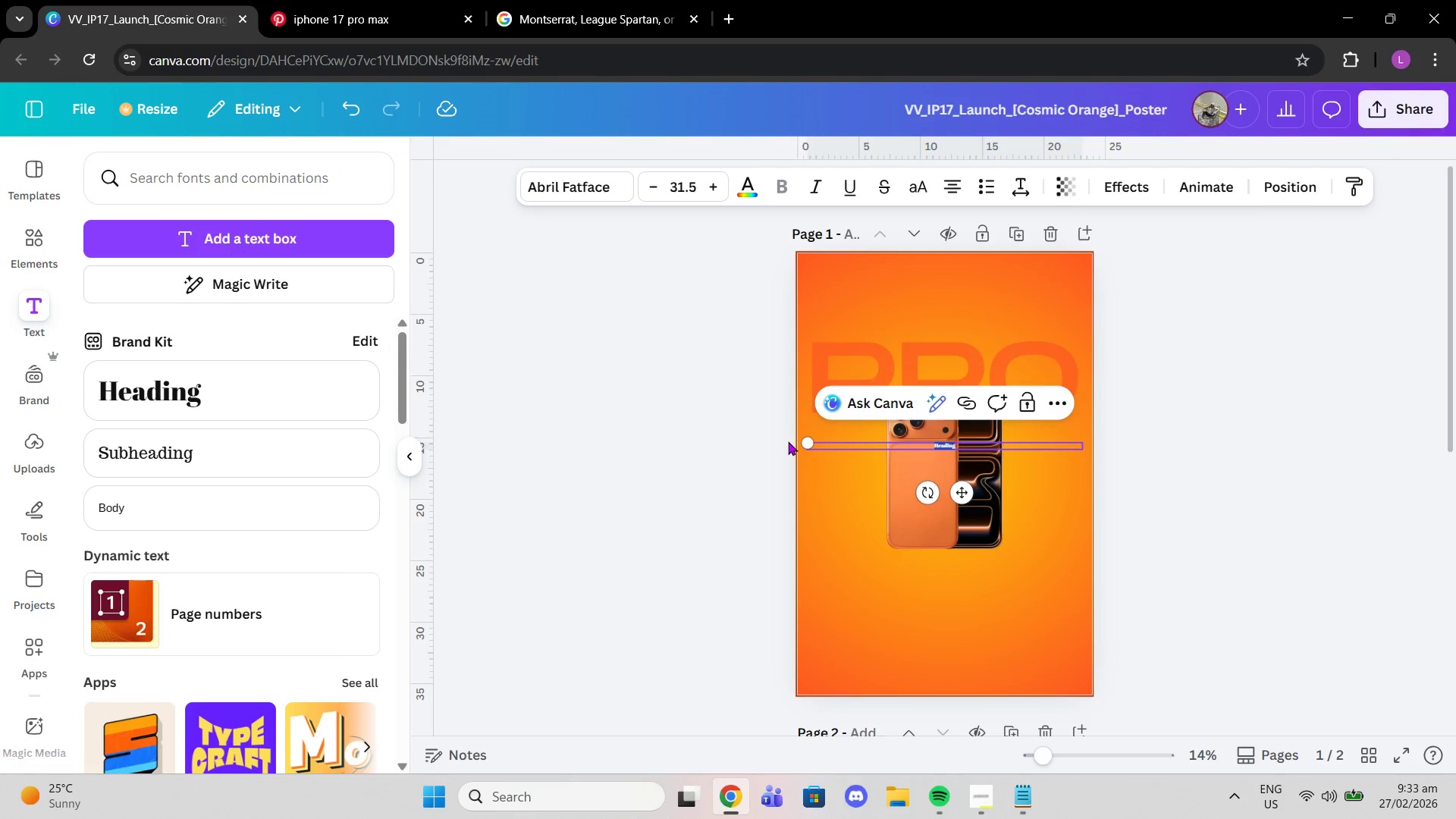 
left_click([604, 0])
 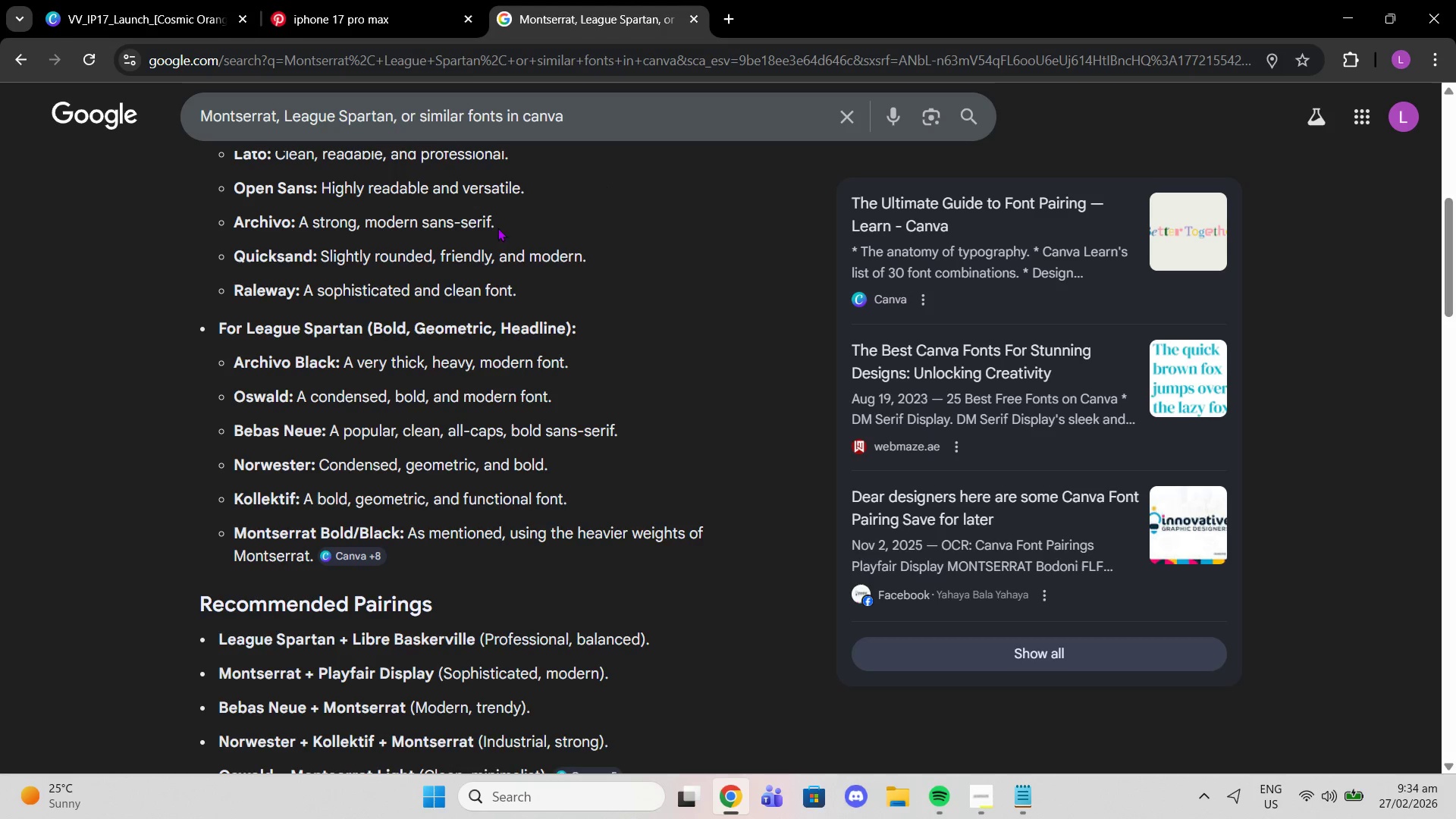 
left_click([157, 0])
 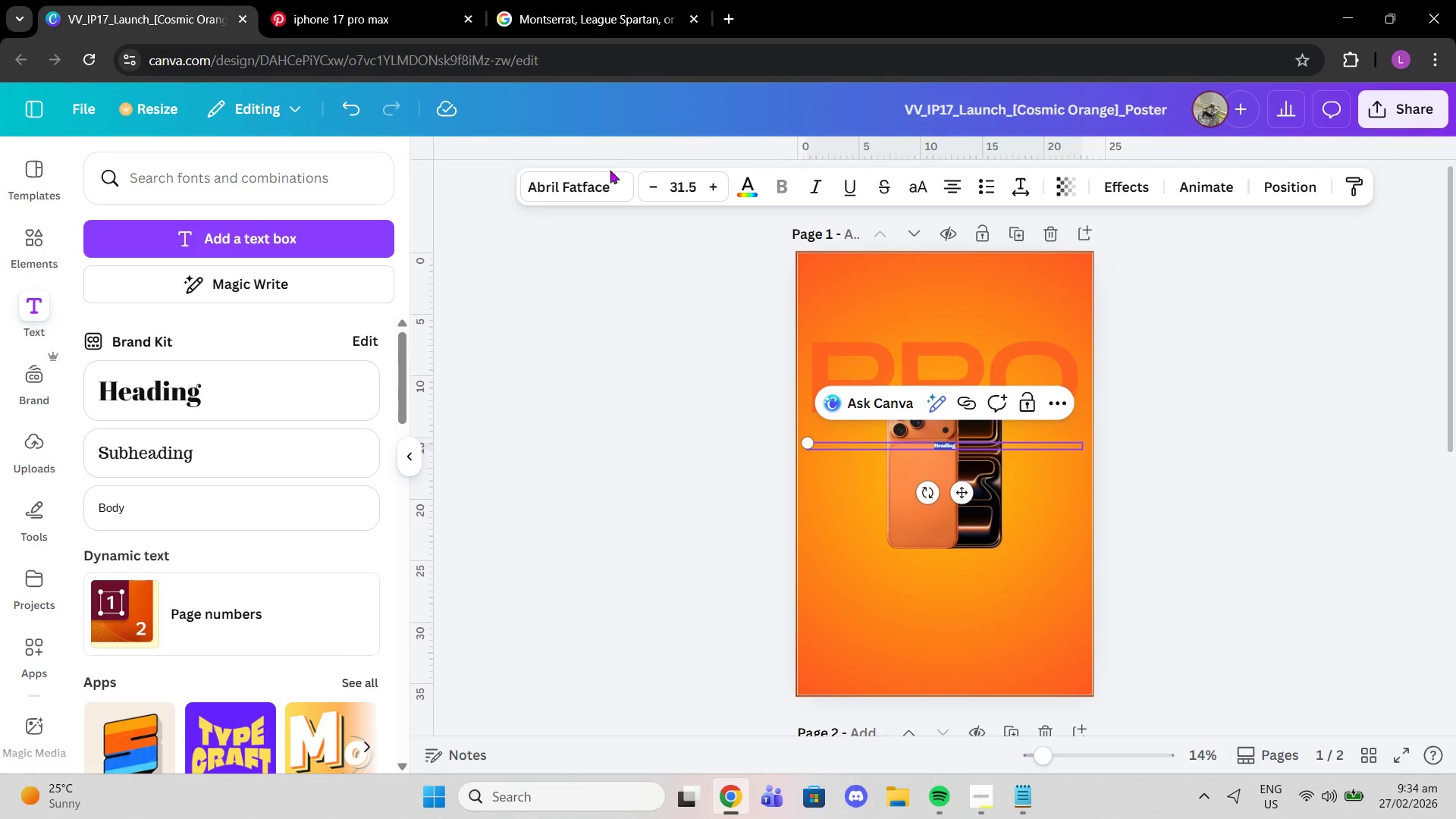 
left_click([614, 181])
 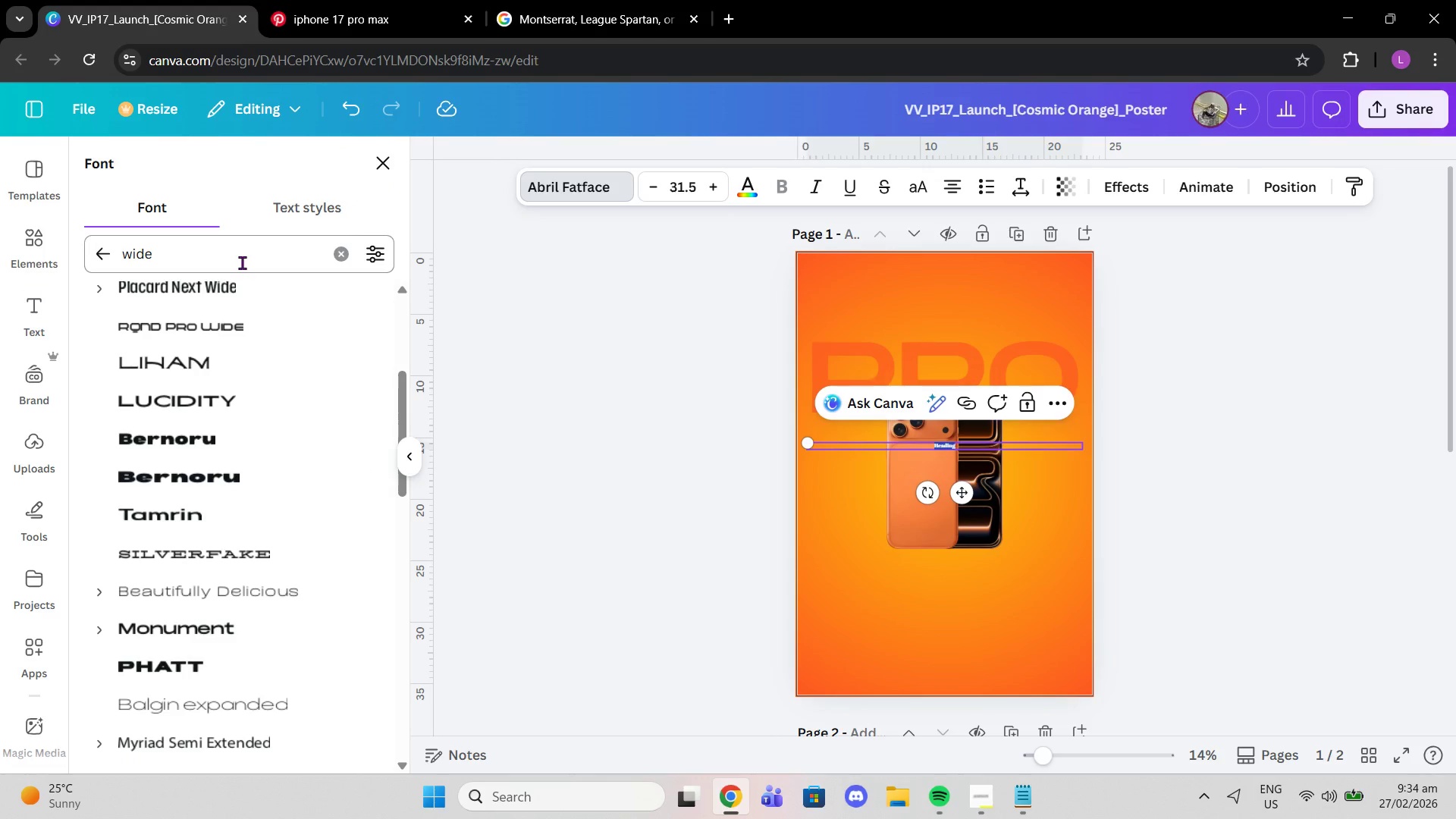 
left_click([339, 263])
 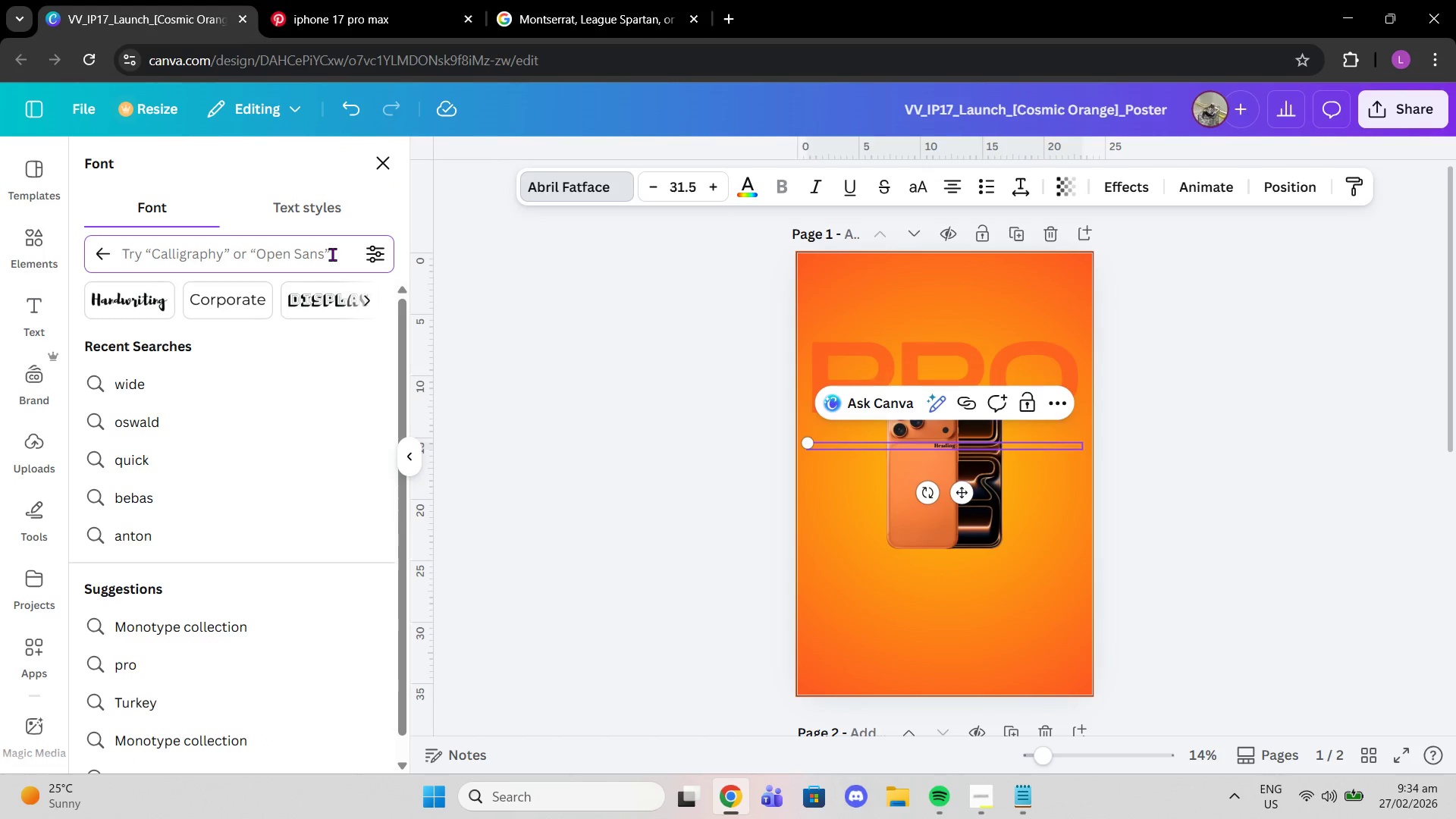 
type(kolek)
 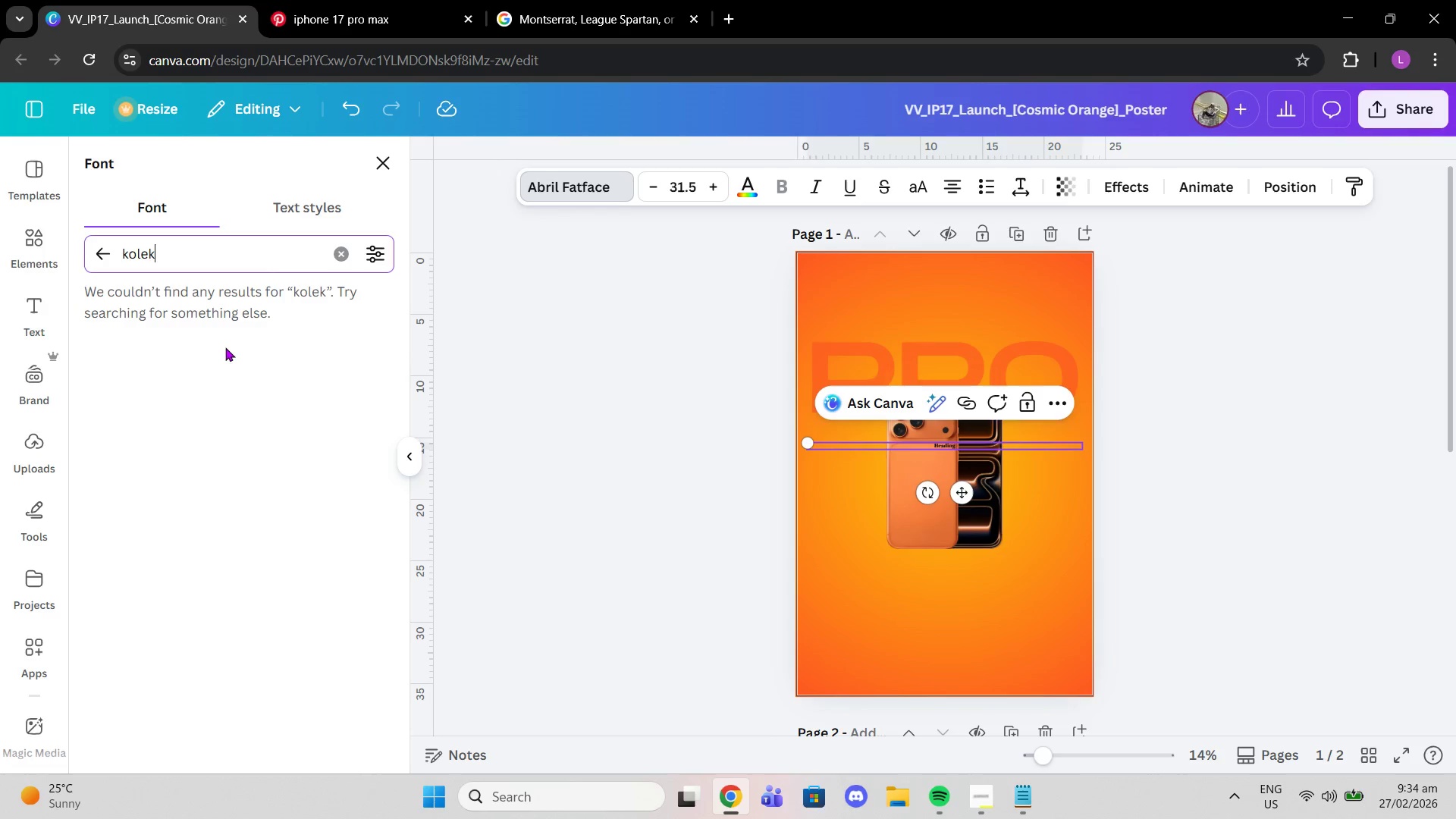 
left_click([520, 0])
 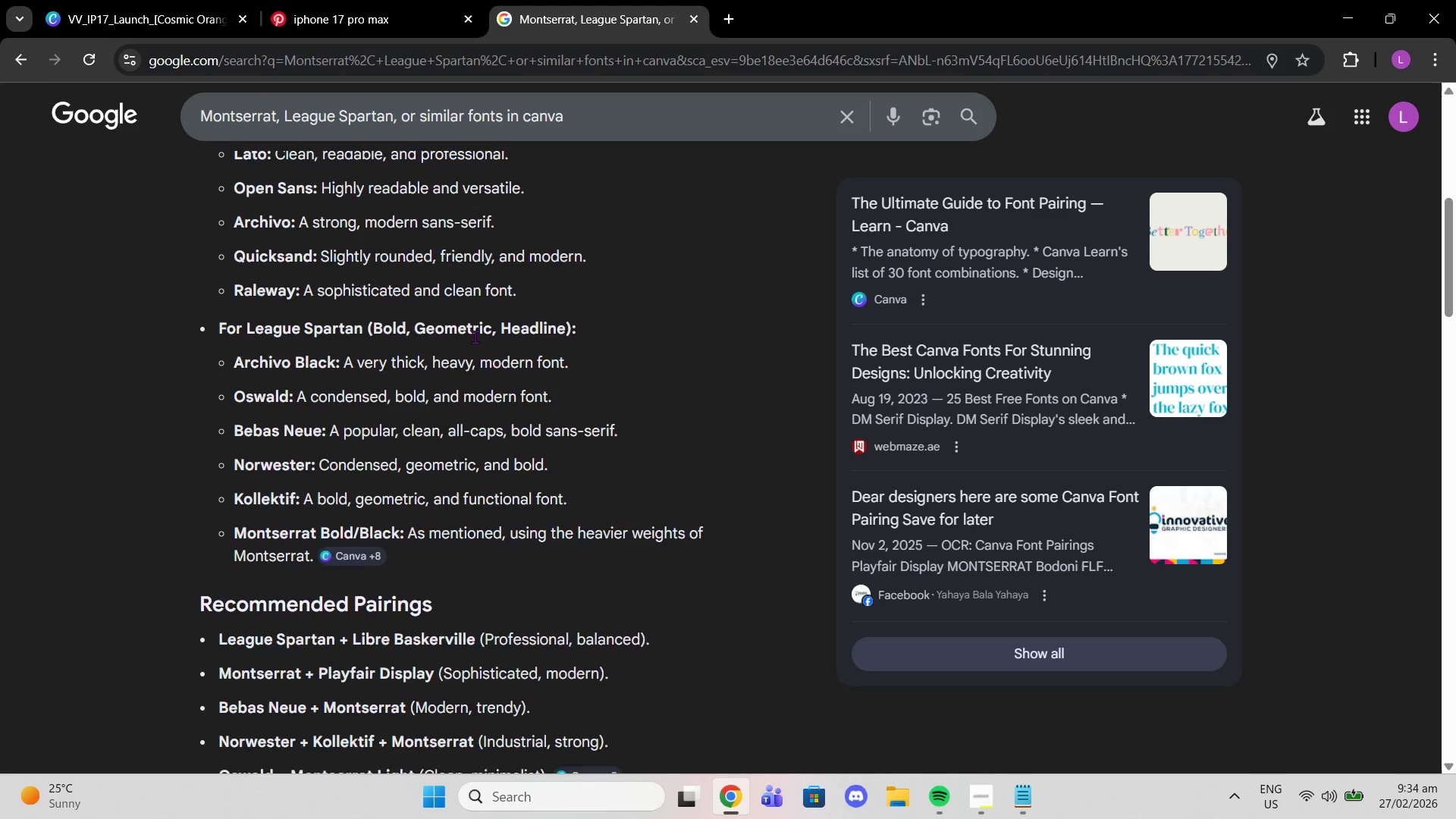 
scroll: coordinate [475, 337], scroll_direction: up, amount: 1.0
 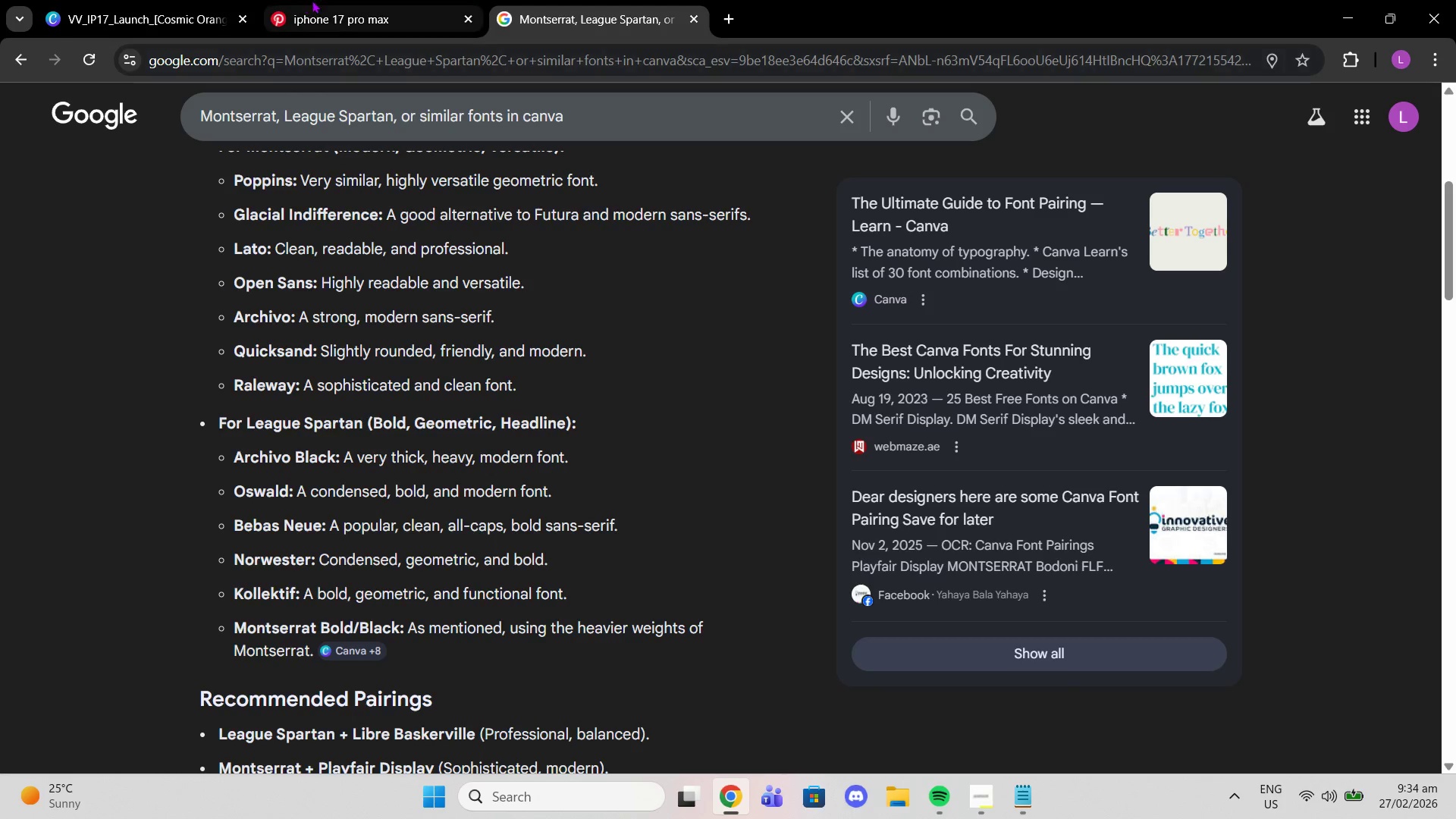 
left_click([336, 0])
 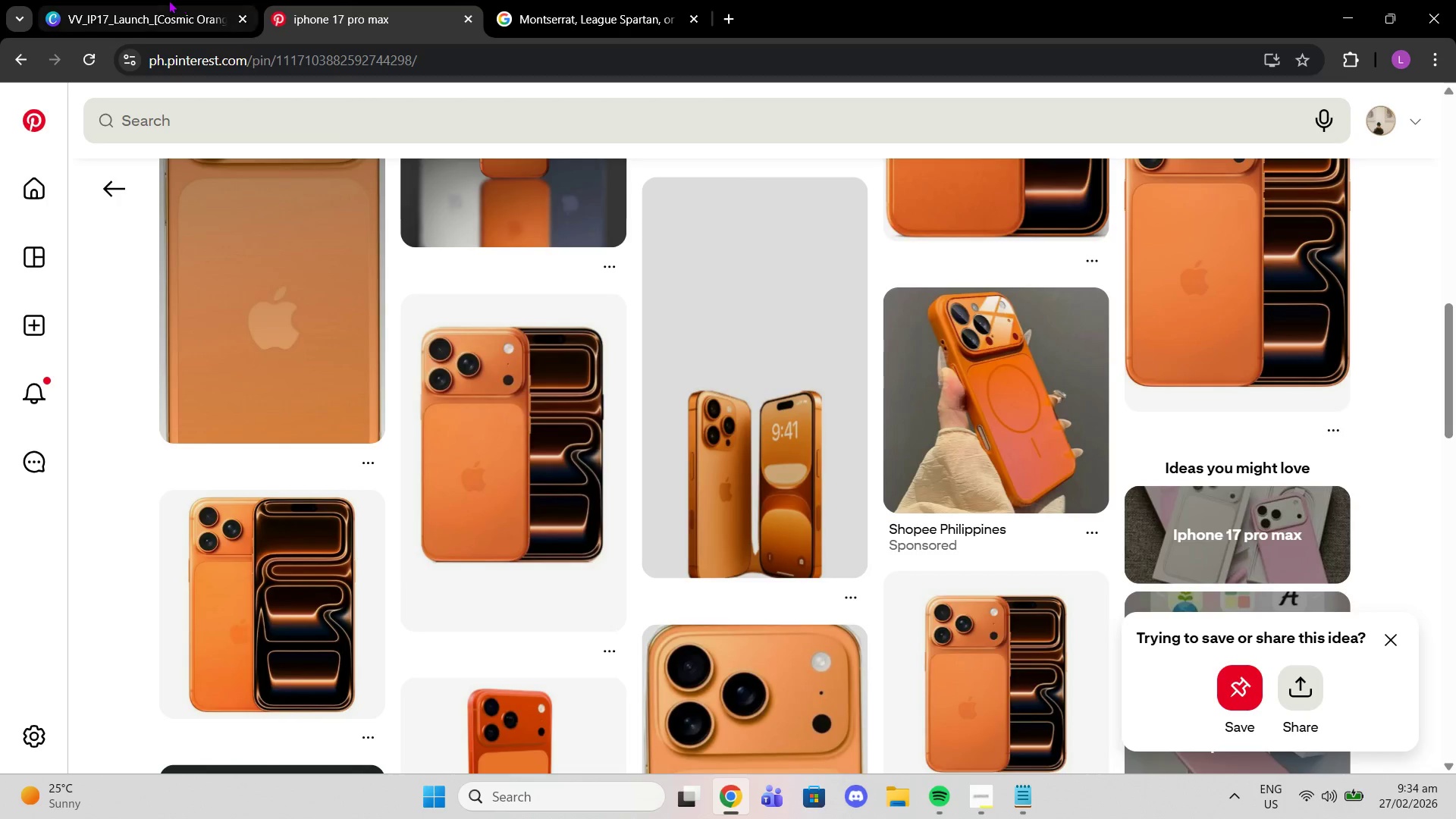 
left_click([168, 0])
 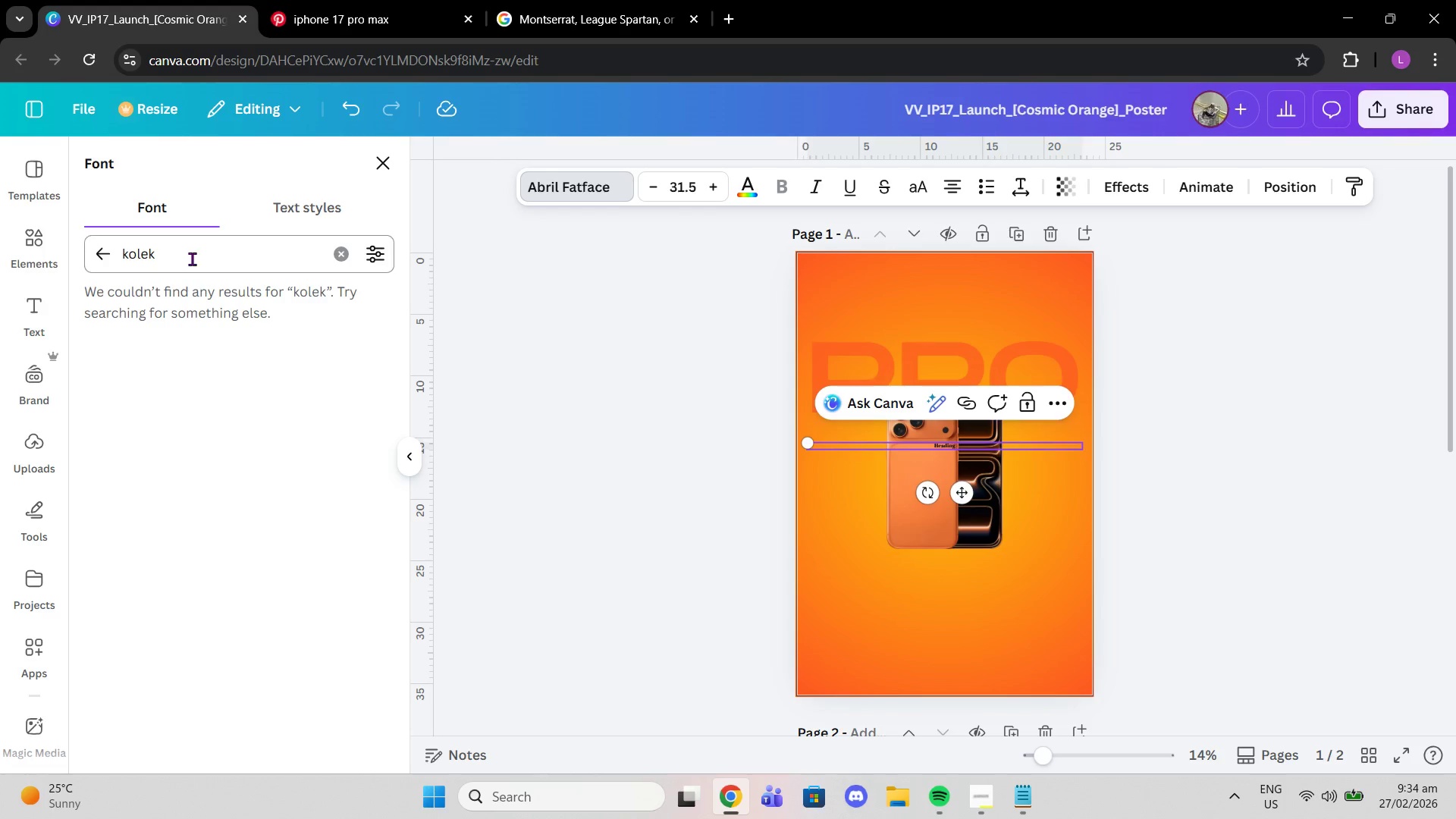 
left_click_drag(start_coordinate=[192, 259], to_coordinate=[71, 242])
 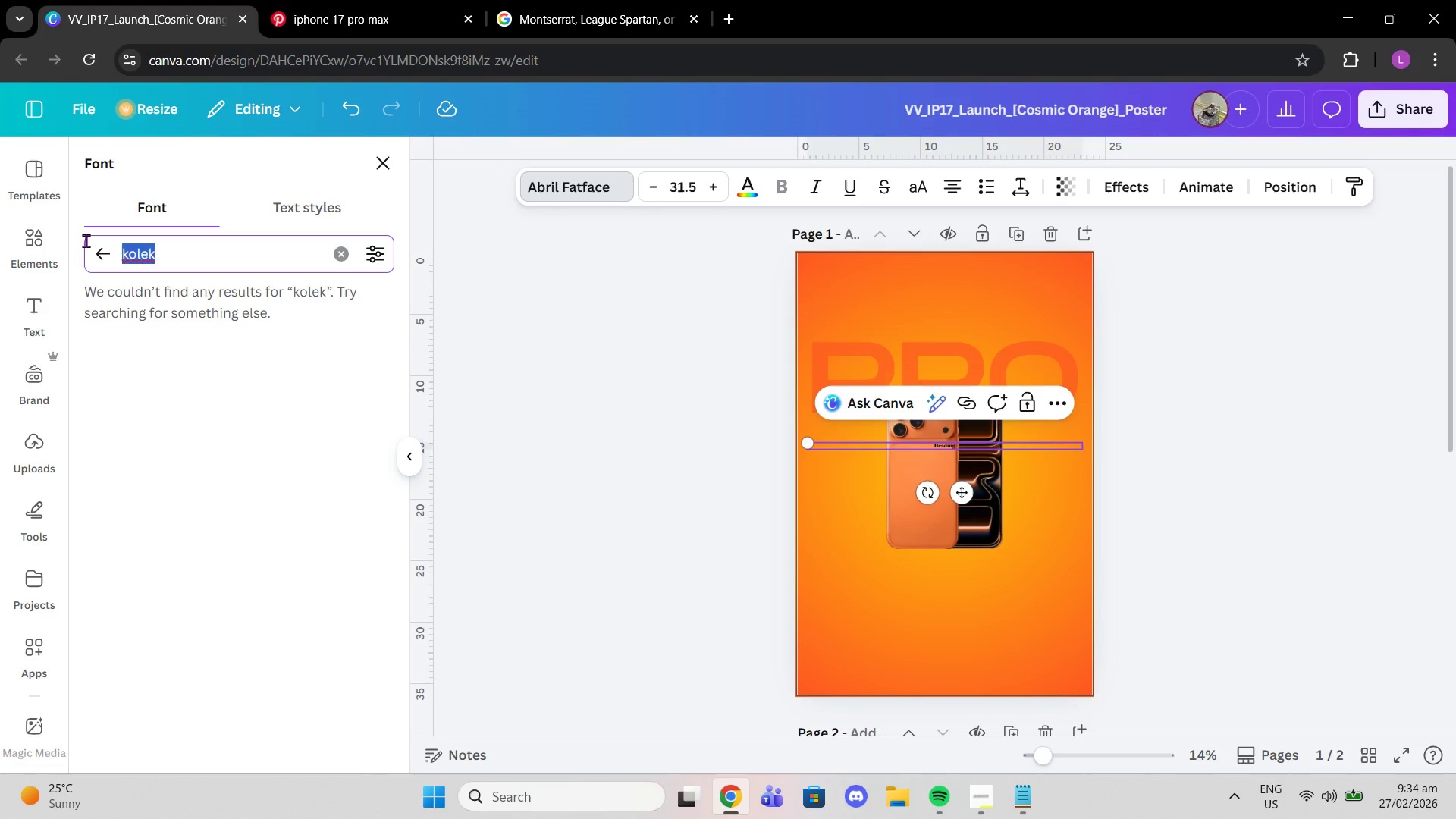 
type(norw)
key(Backspace)
type(wester)
 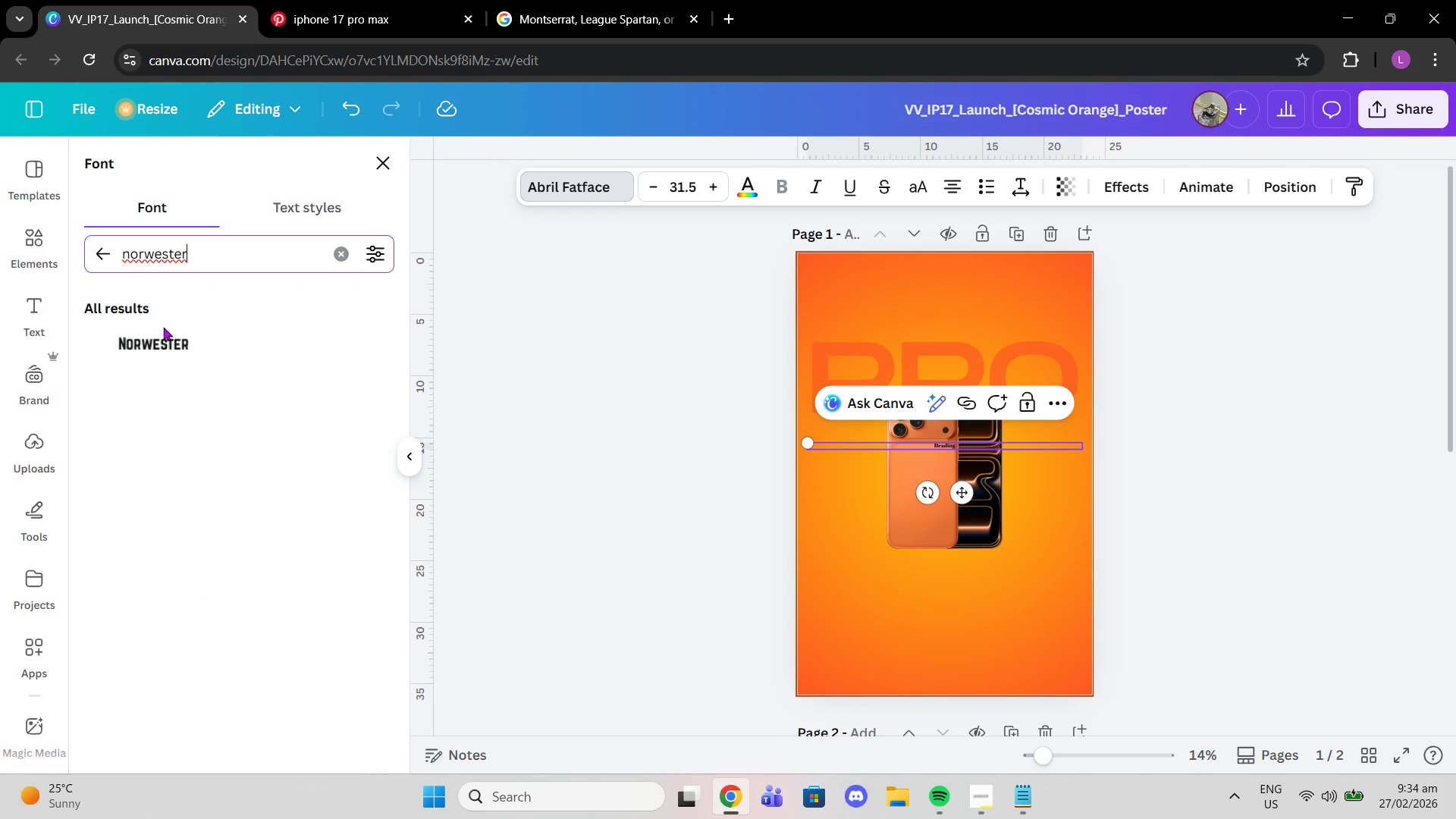 
left_click([181, 338])
 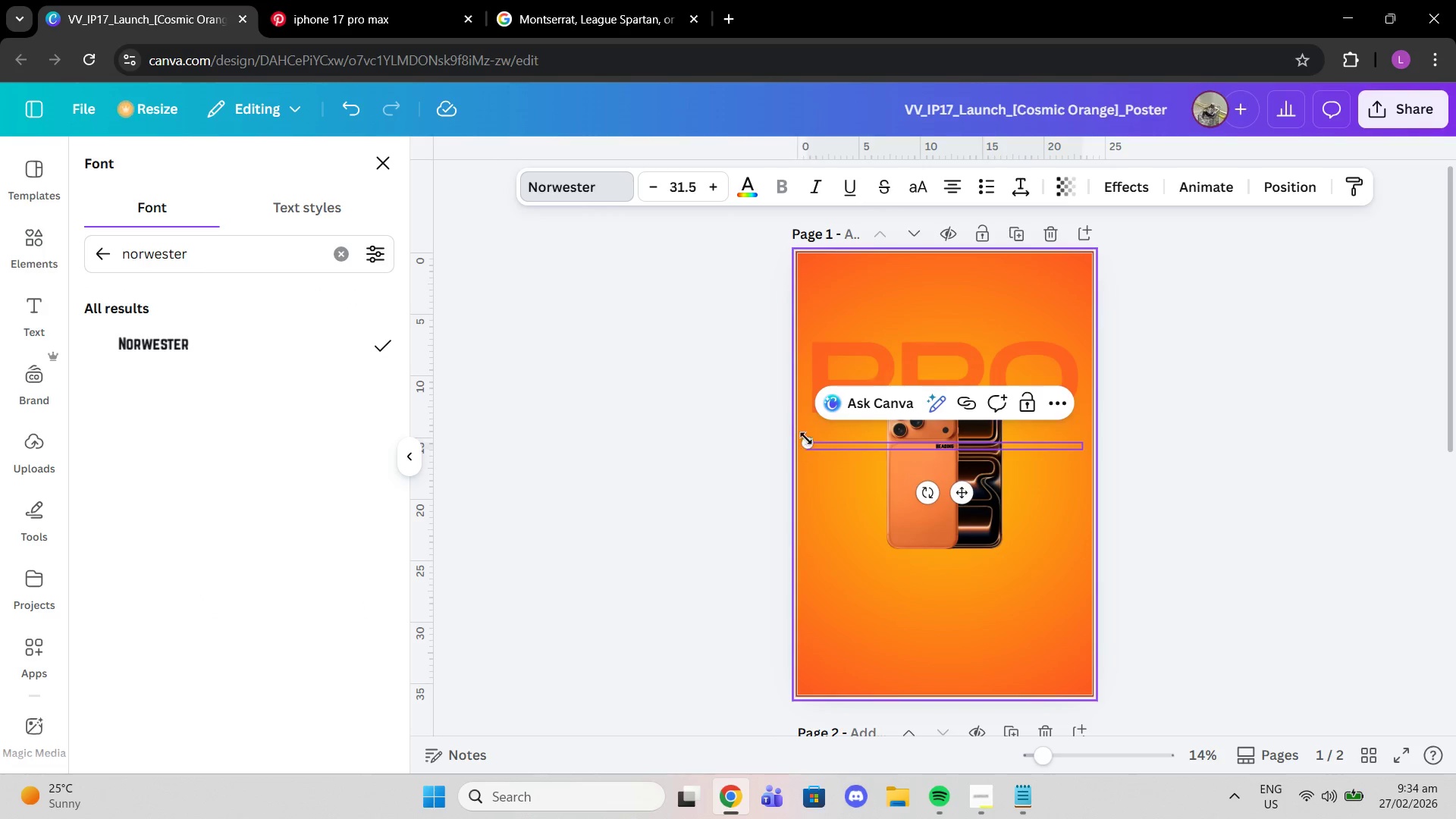 
left_click_drag(start_coordinate=[807, 443], to_coordinate=[730, 326])
 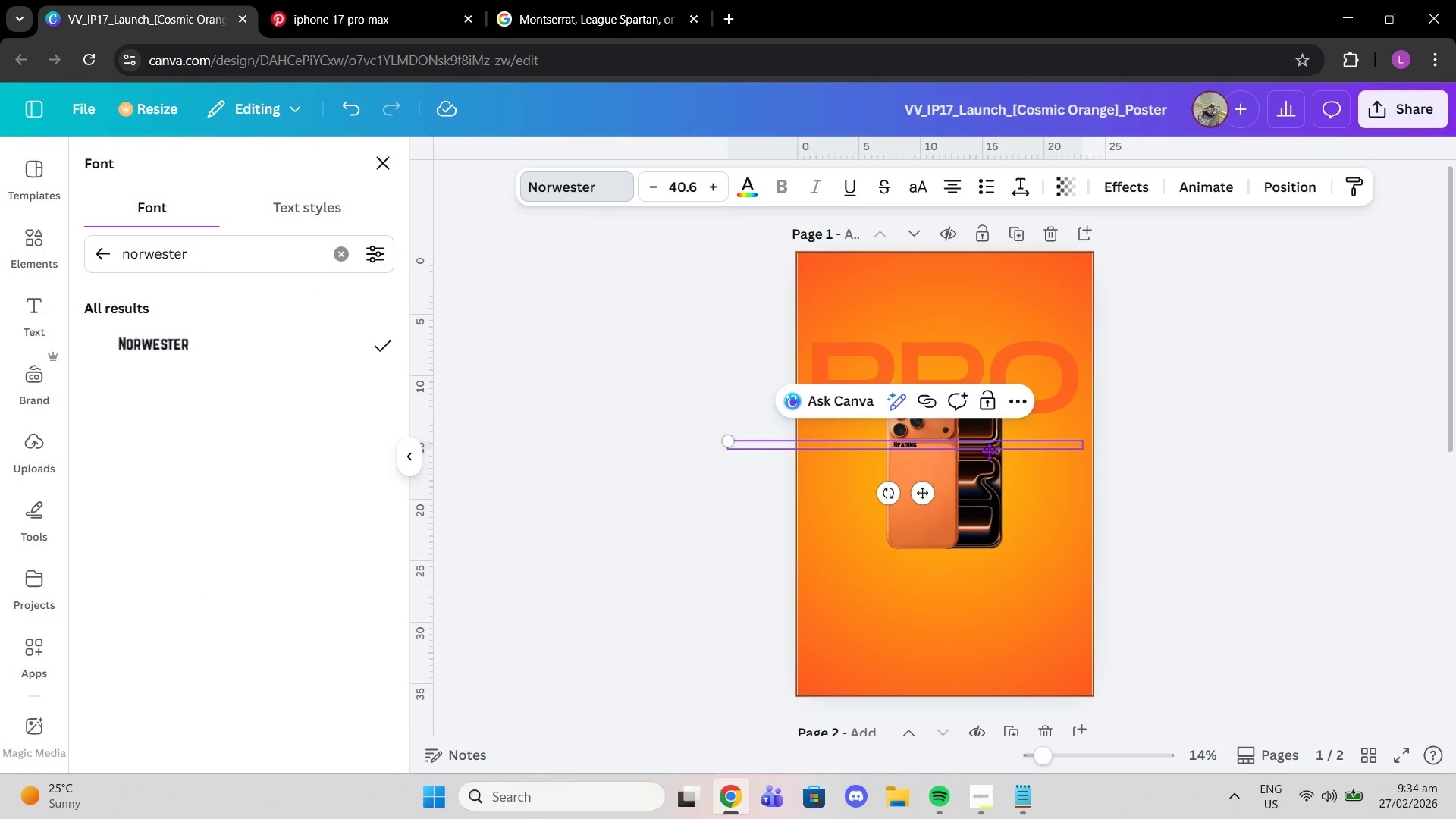 
left_click([989, 450])
 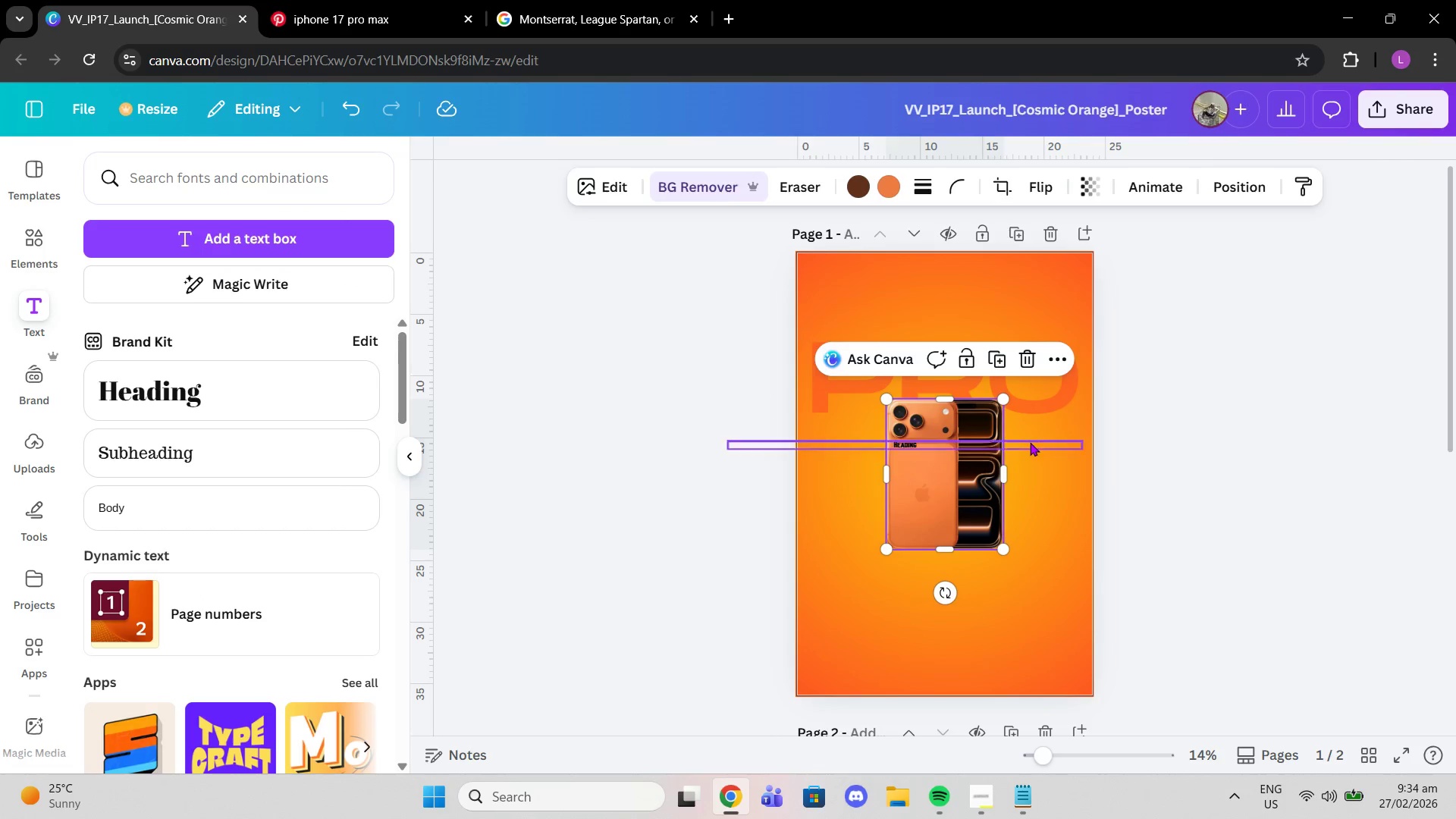 
left_click([1015, 442])
 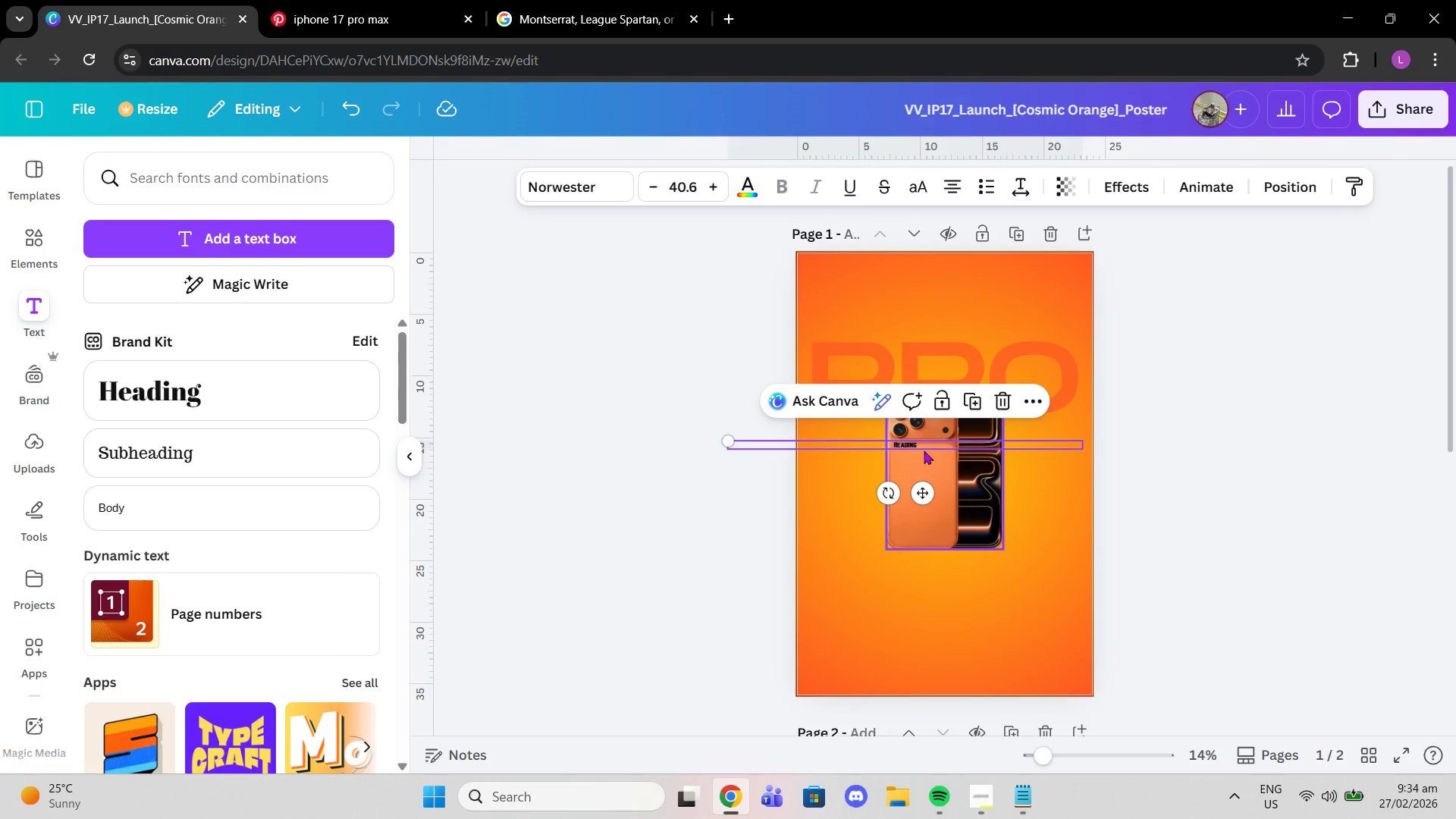 
double_click([912, 444])
 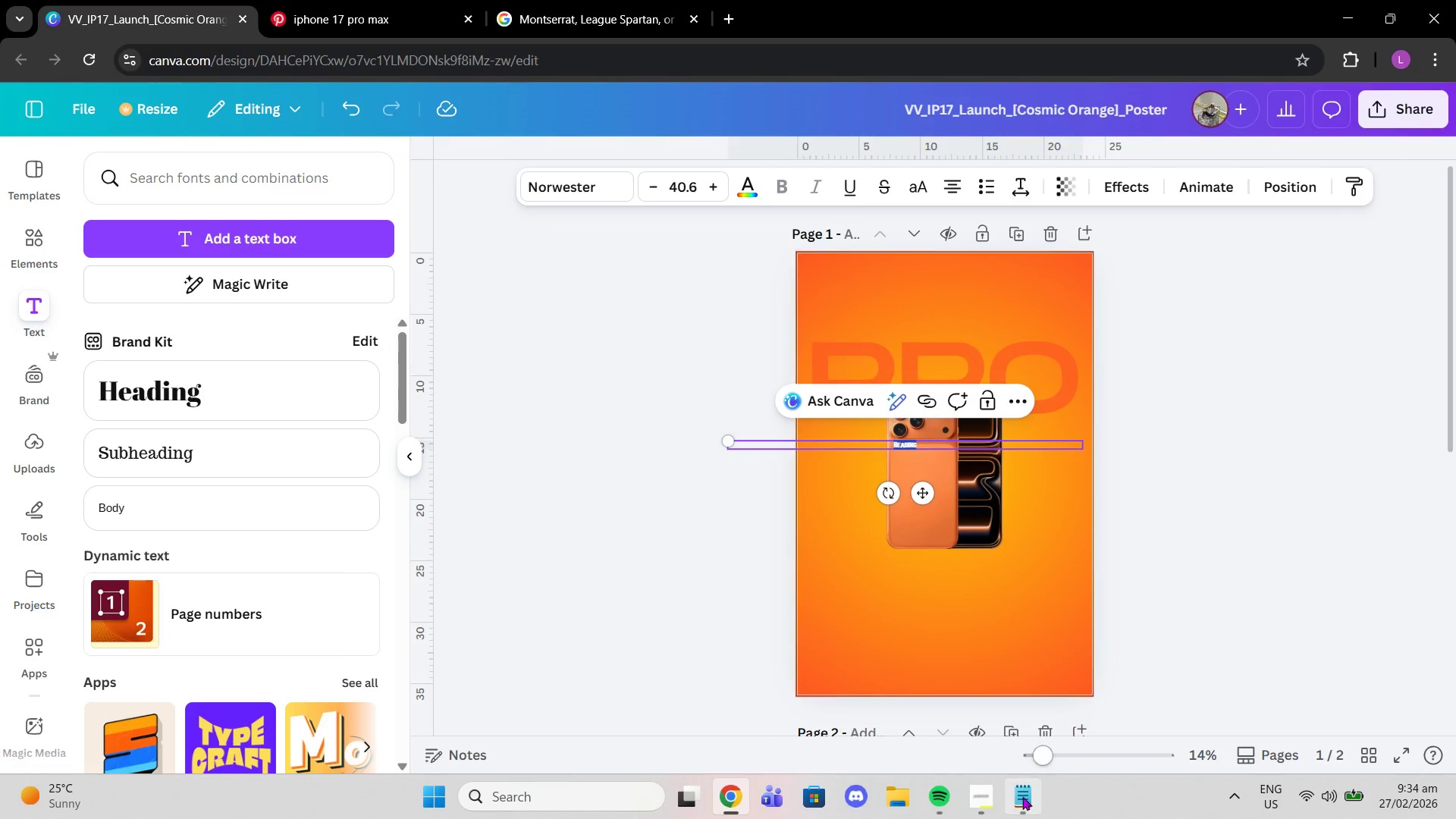 
left_click([981, 791])